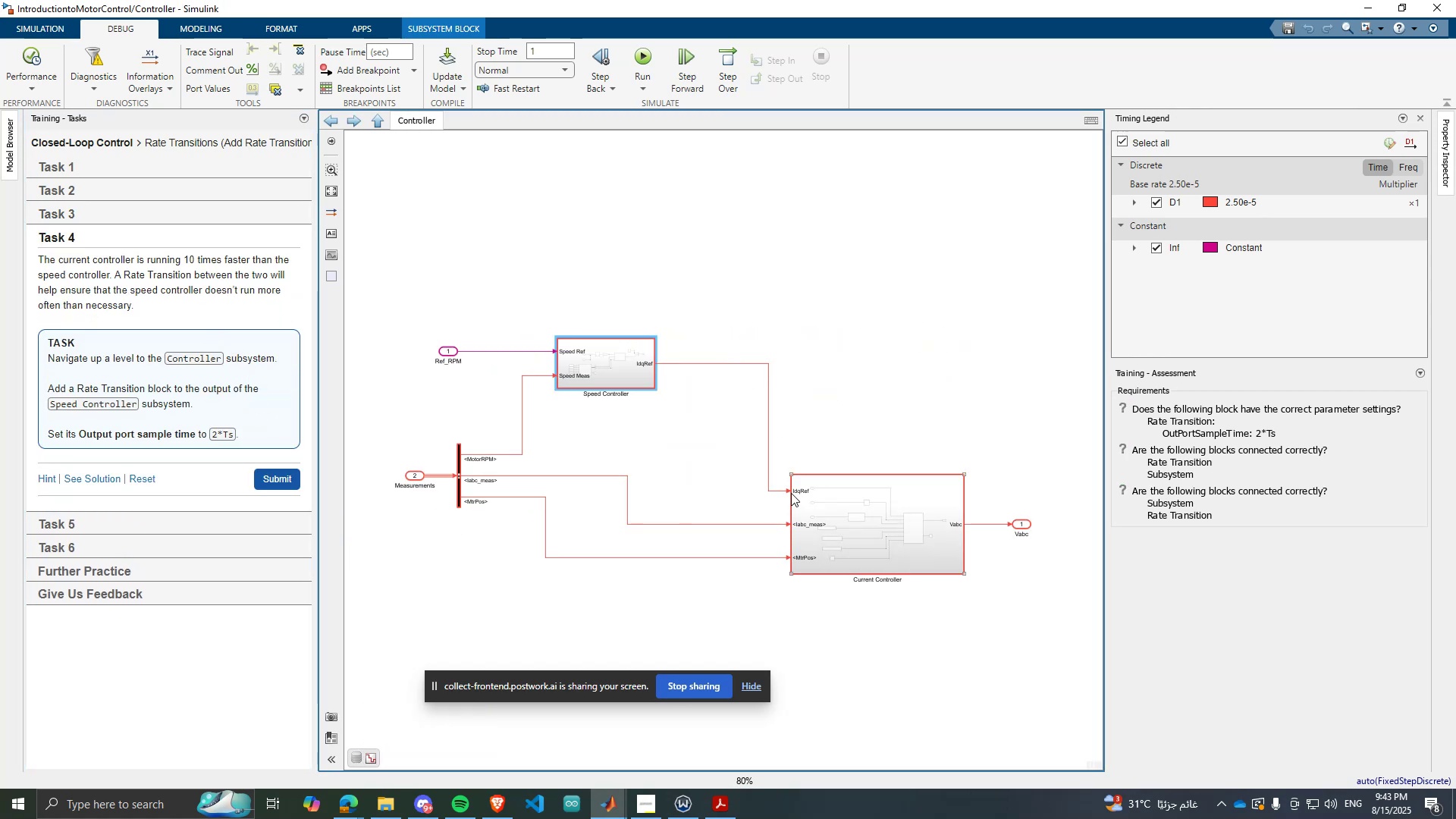 
scroll: coordinate [670, 384], scroll_direction: up, amount: 3.0
 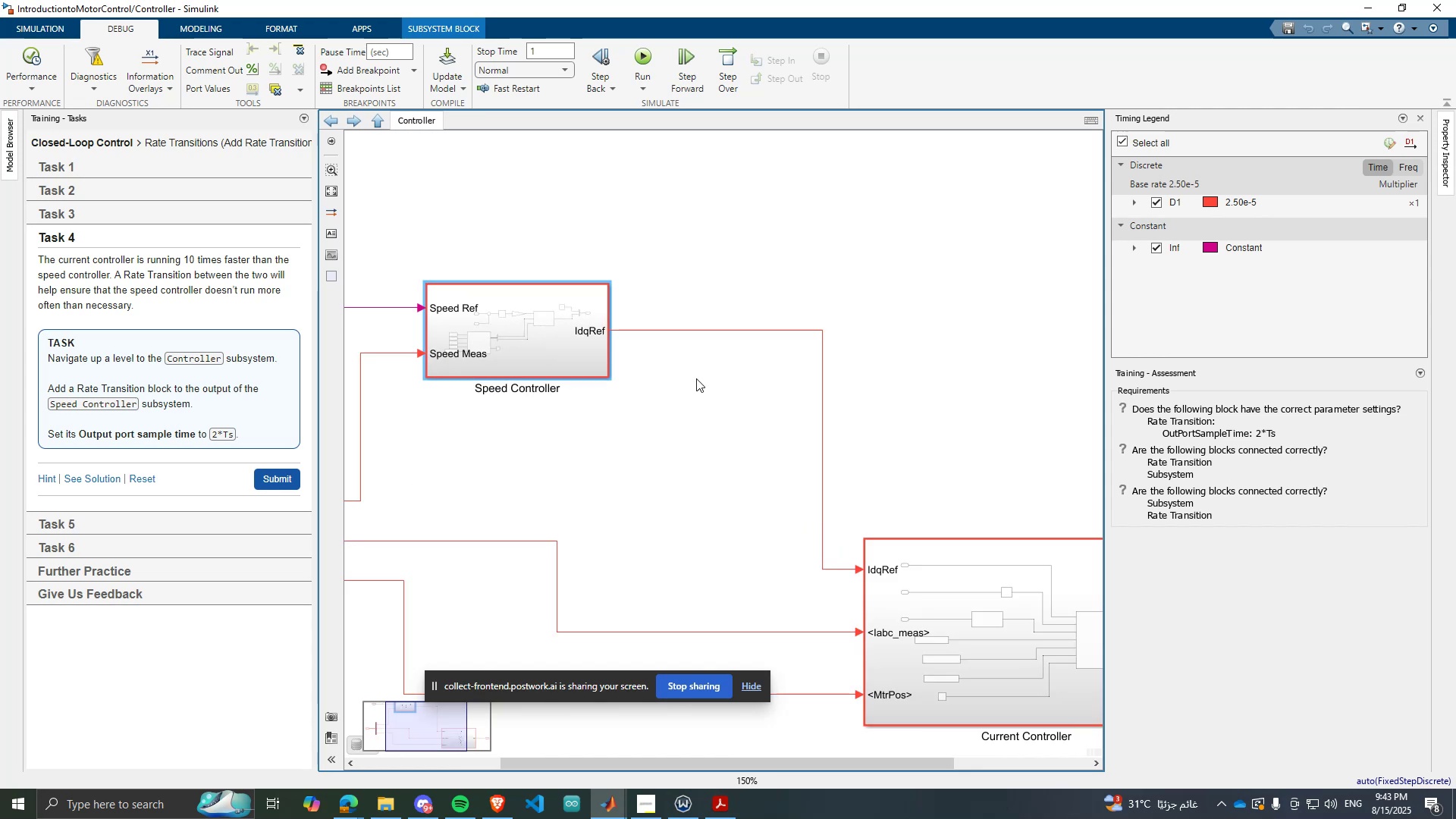 
scroll: coordinate [772, 380], scroll_direction: down, amount: 1.0
 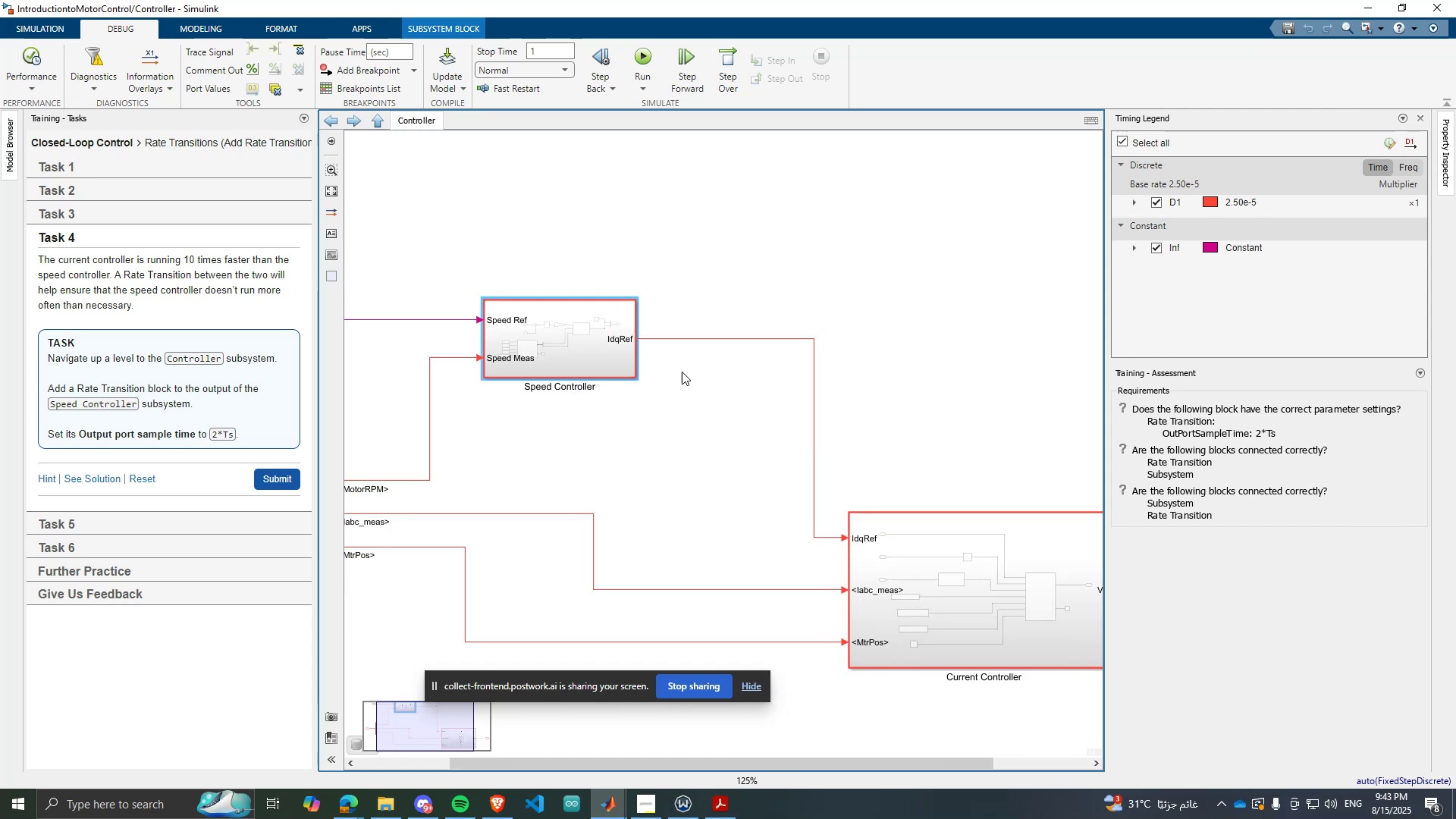 
left_click([686, 374])
 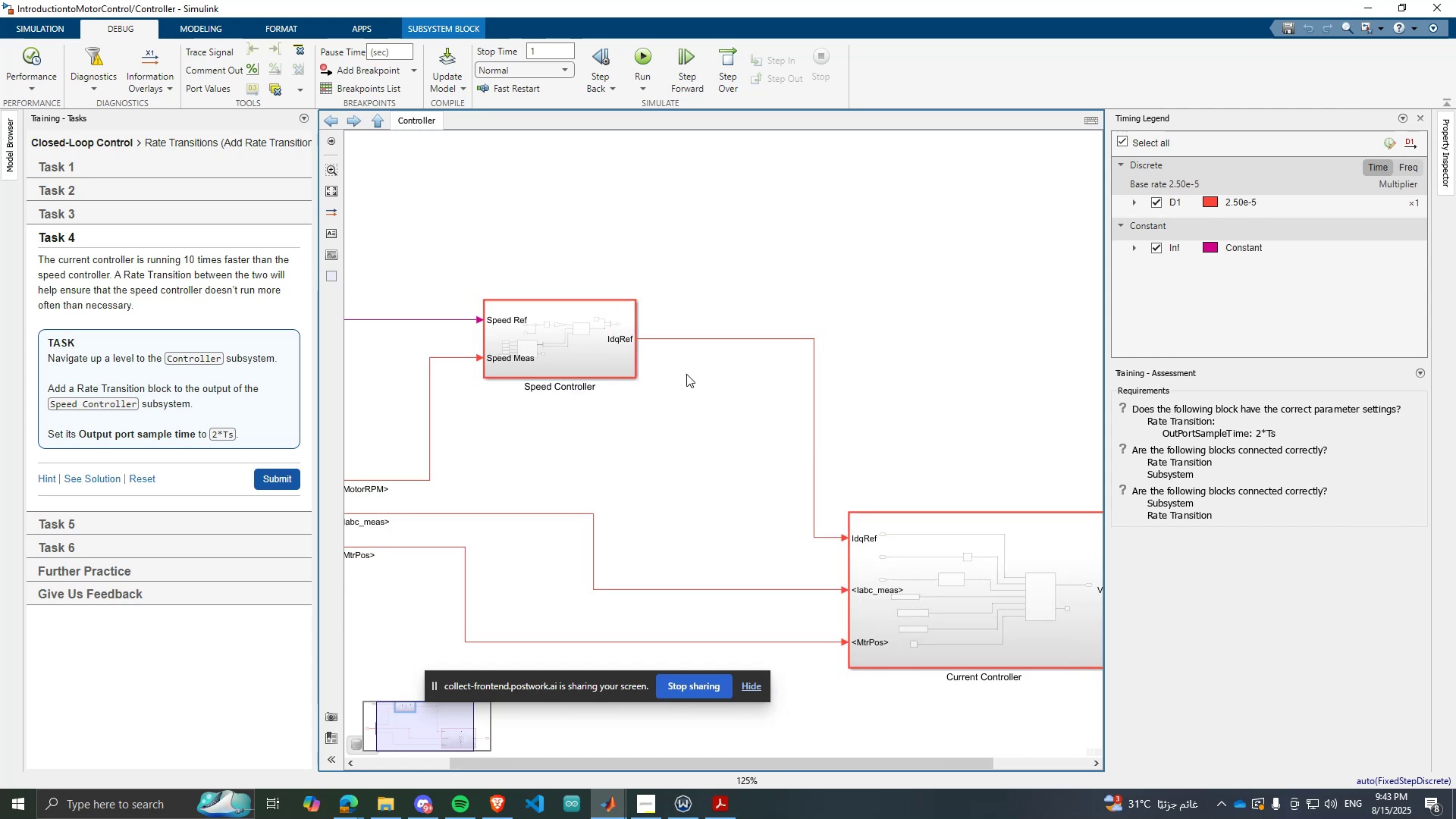 
key(Control+ControlLeft)
 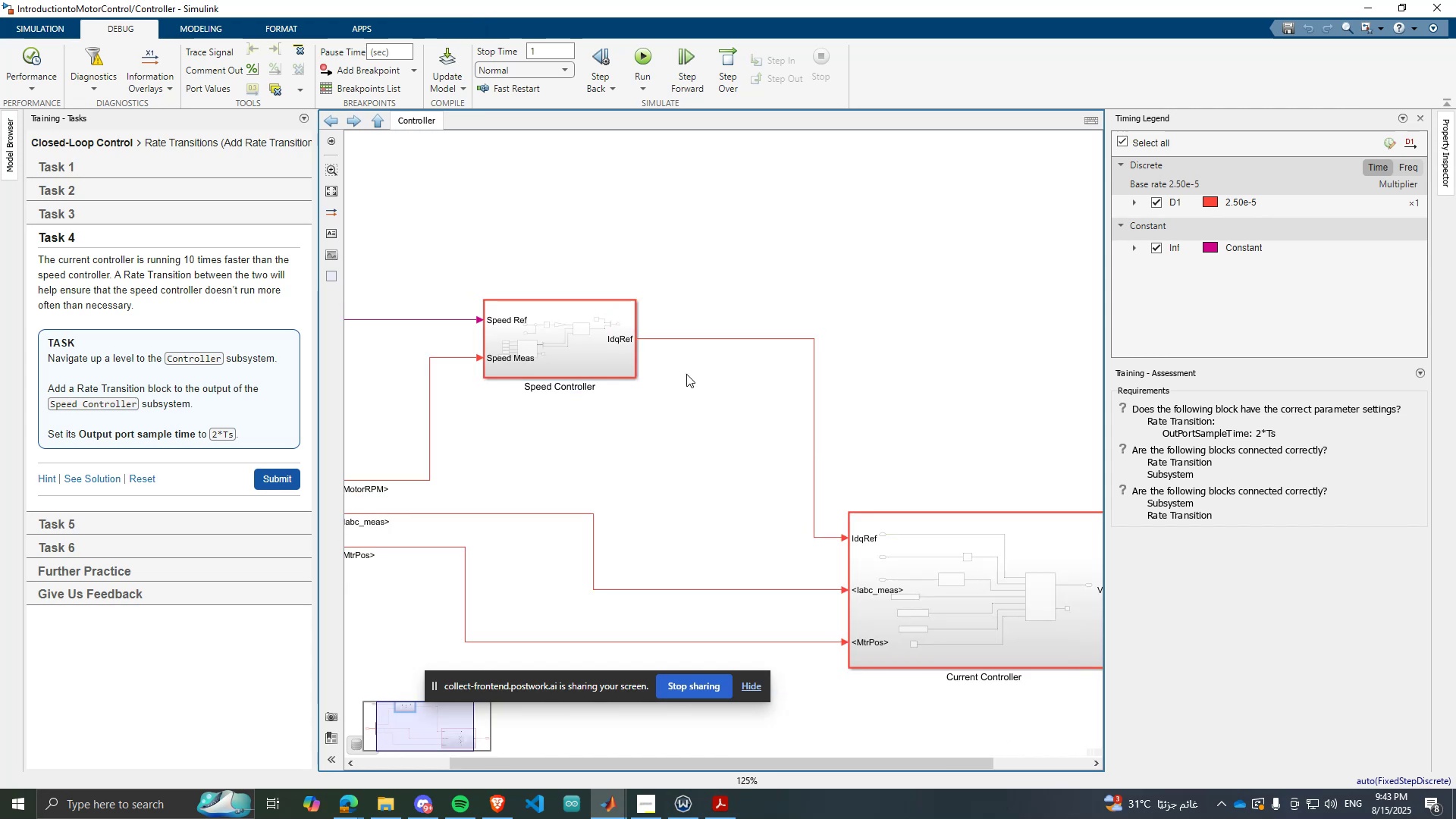 
key(Control+V)
 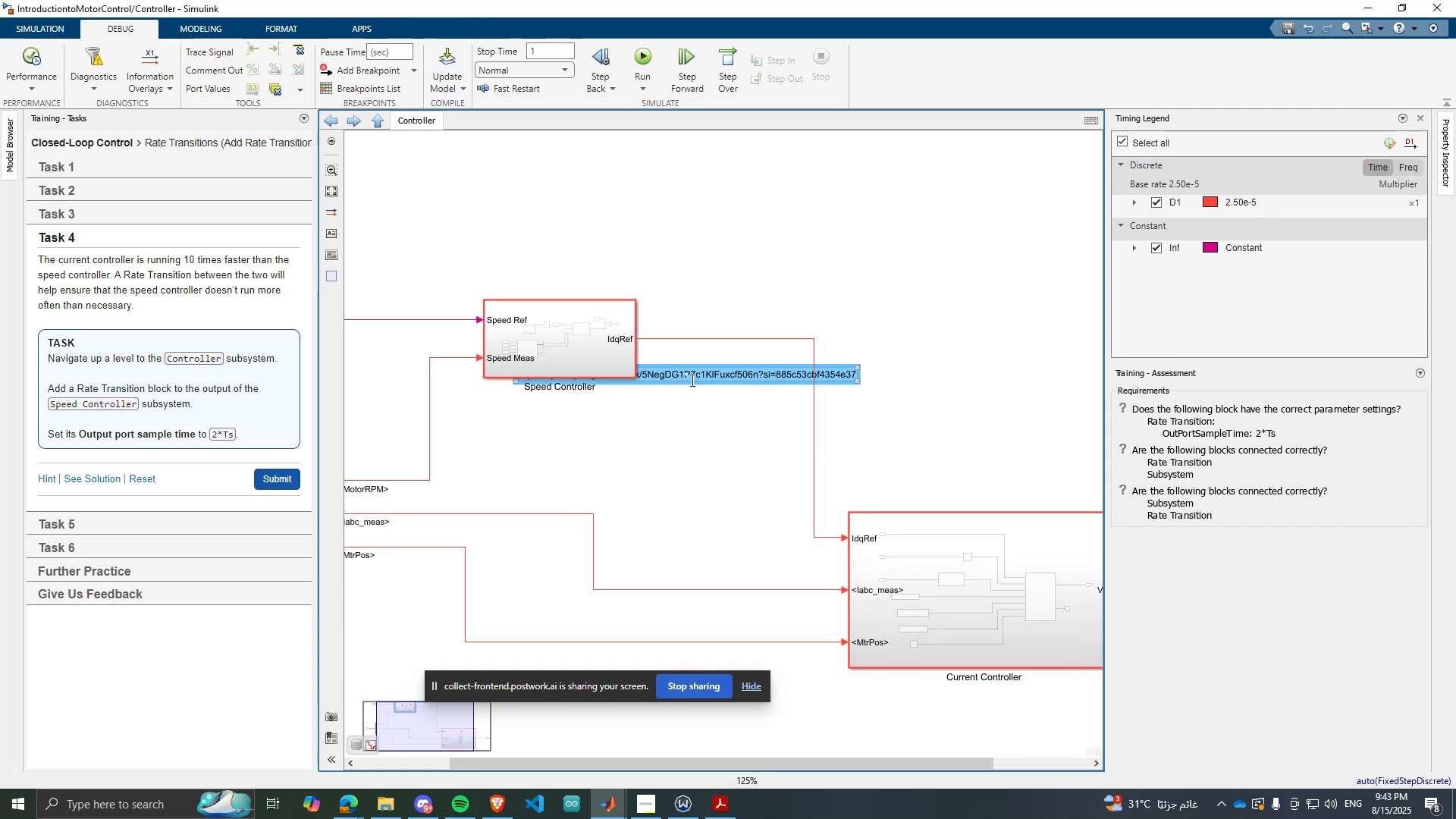 
key(Control+ControlLeft)
 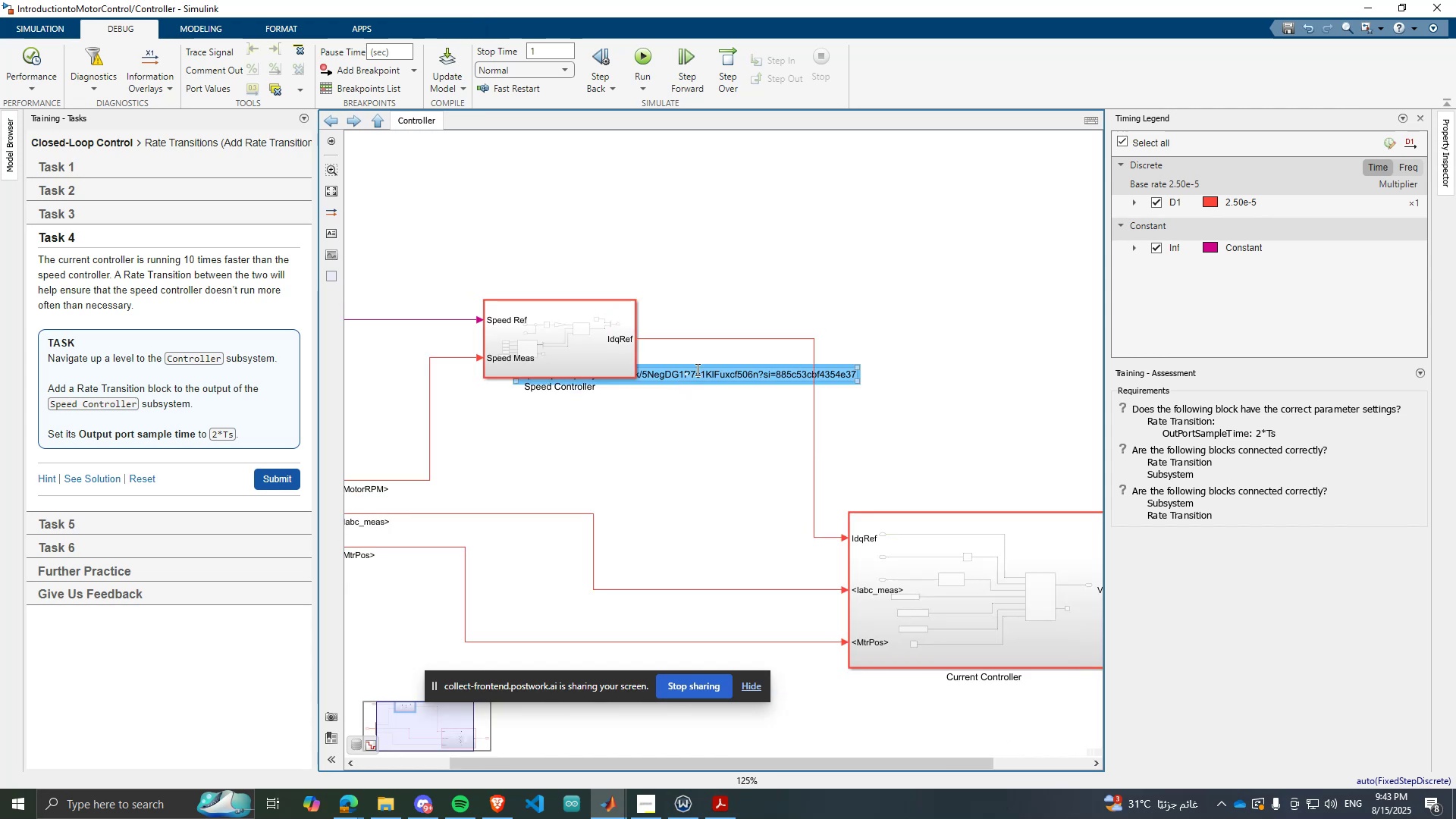 
key(Control+Z)
 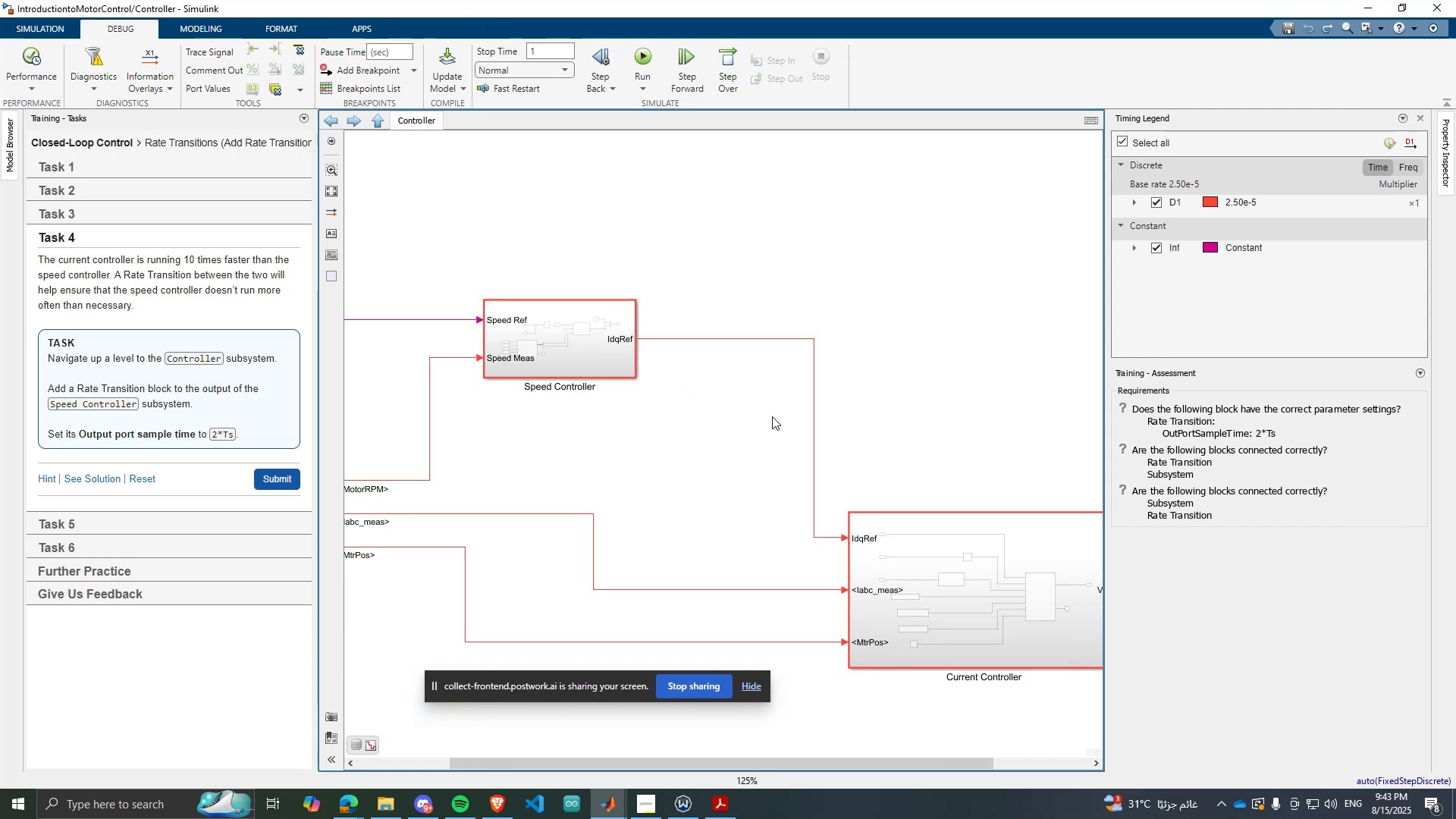 
key(Meta+MetaLeft)
 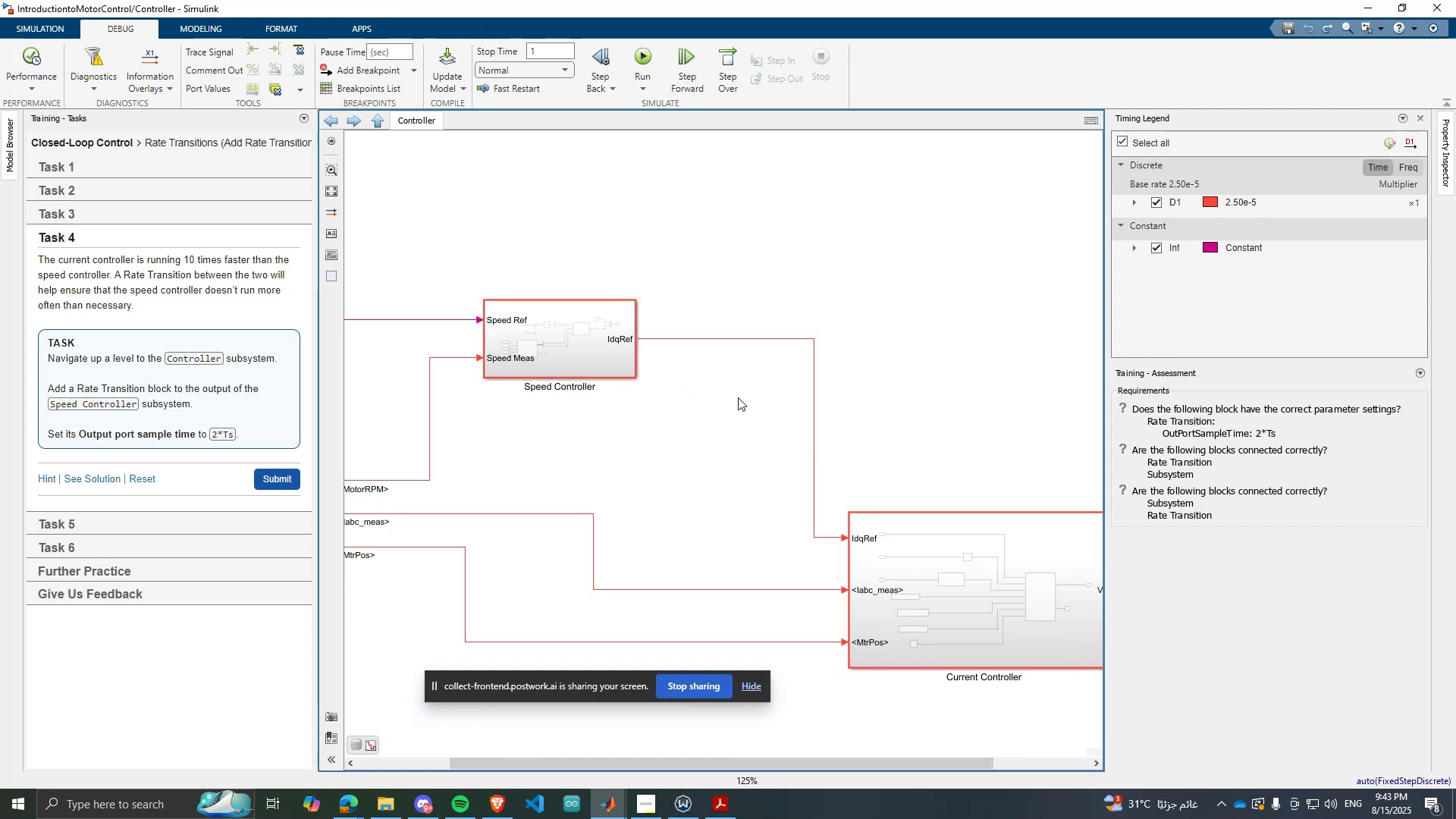 
key(Meta+V)
 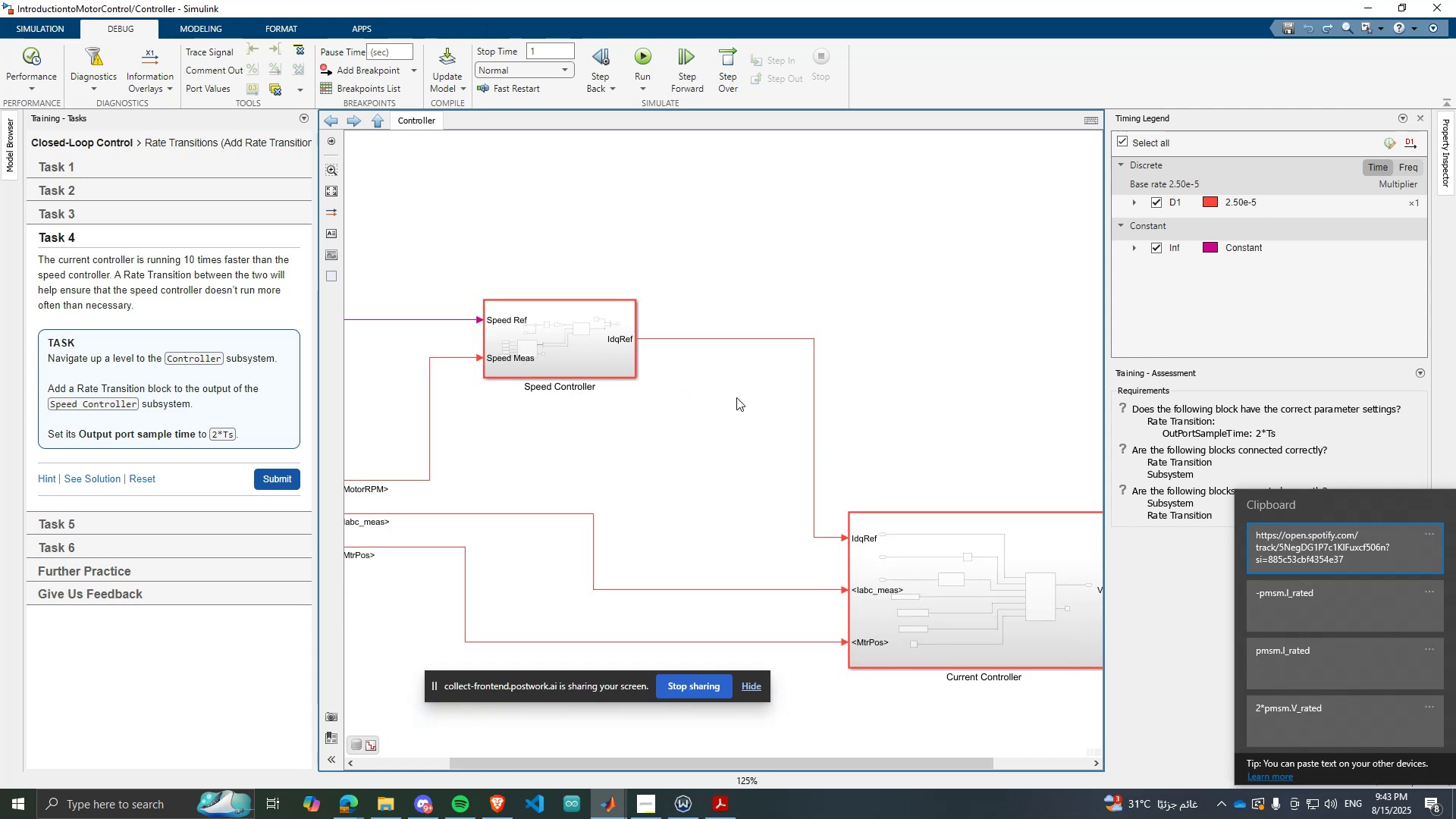 
double_click([582, 321])
 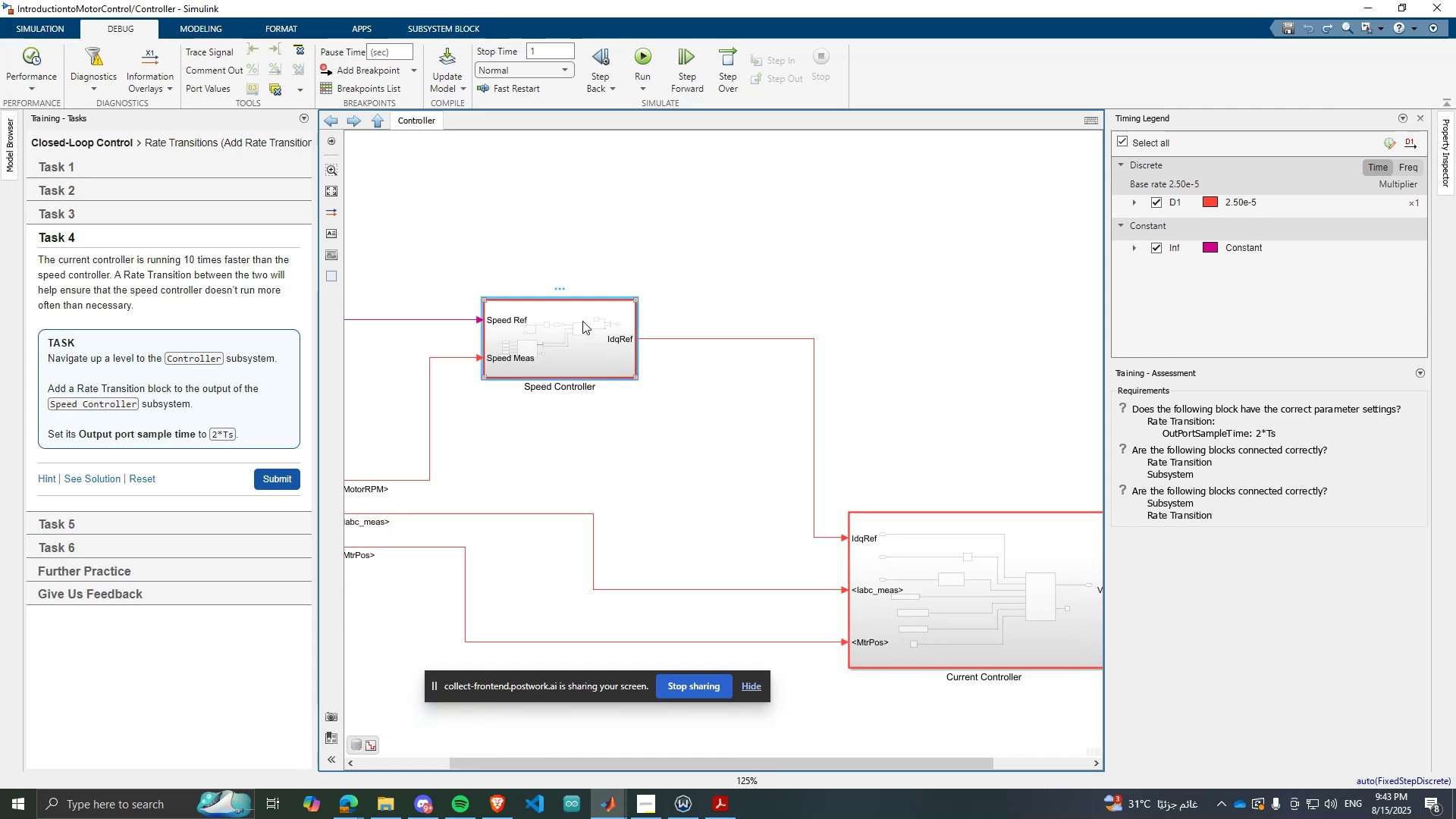 
triple_click([582, 321])
 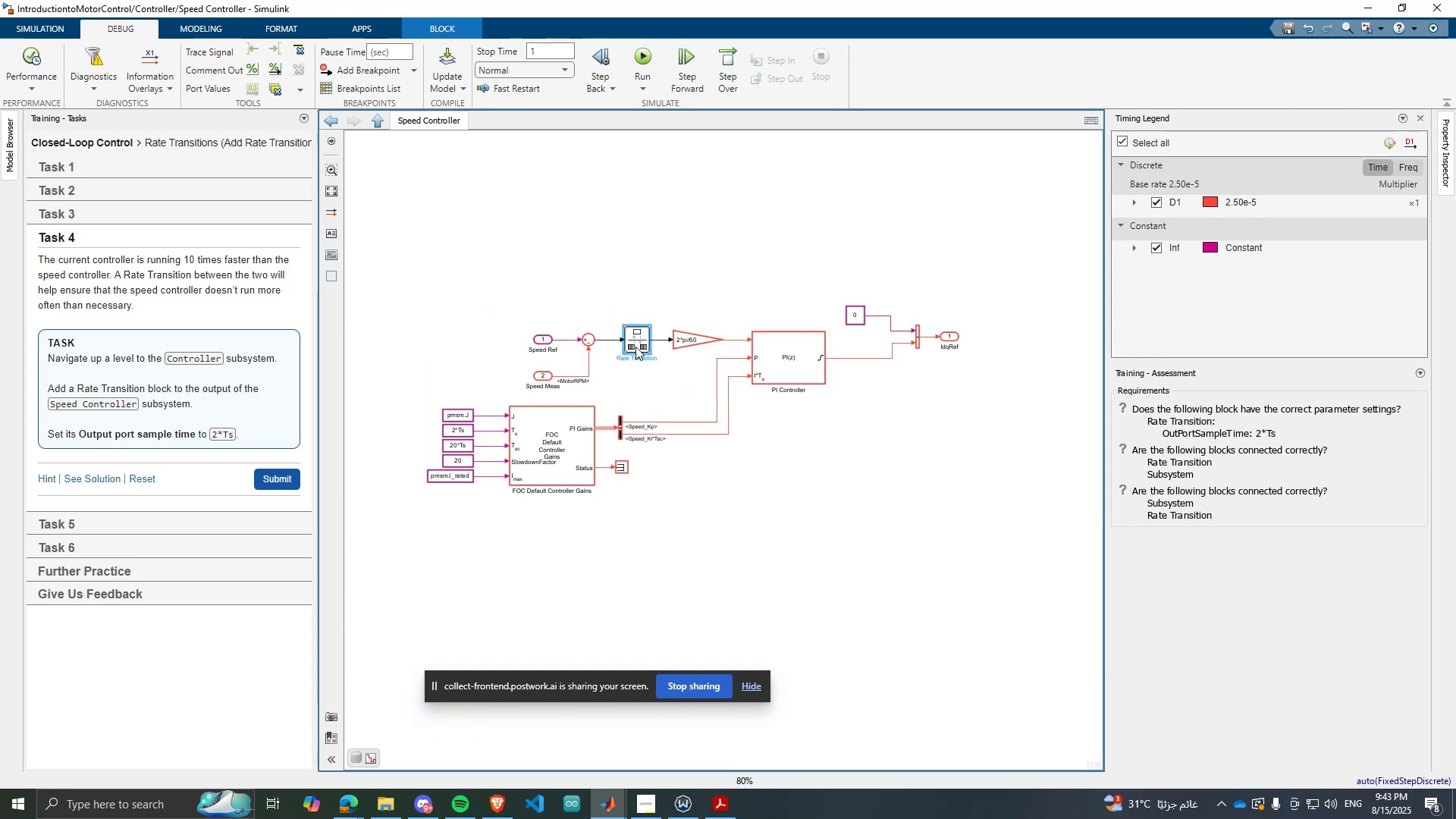 
left_click([634, 338])
 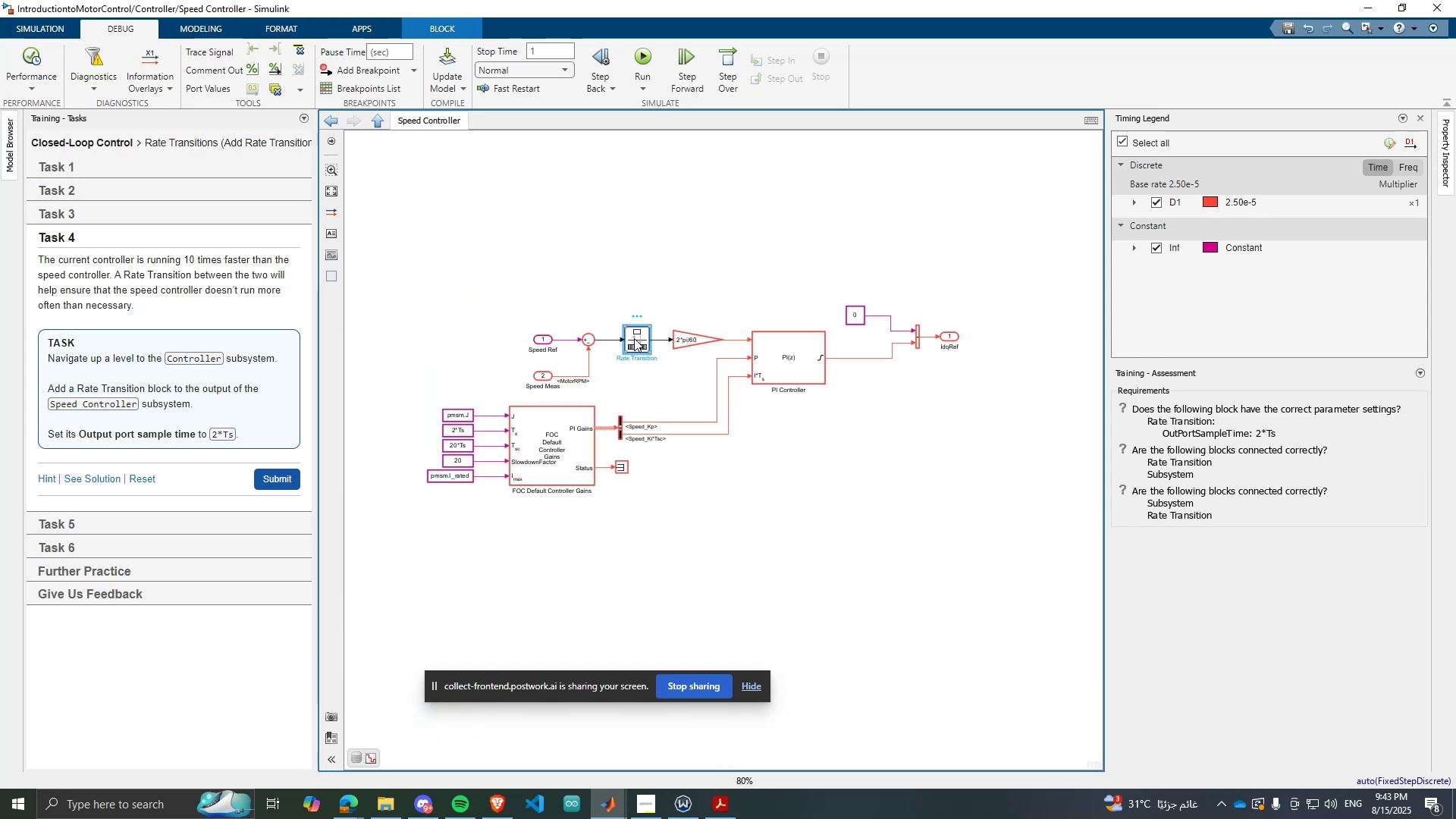 
key(Control+C)
 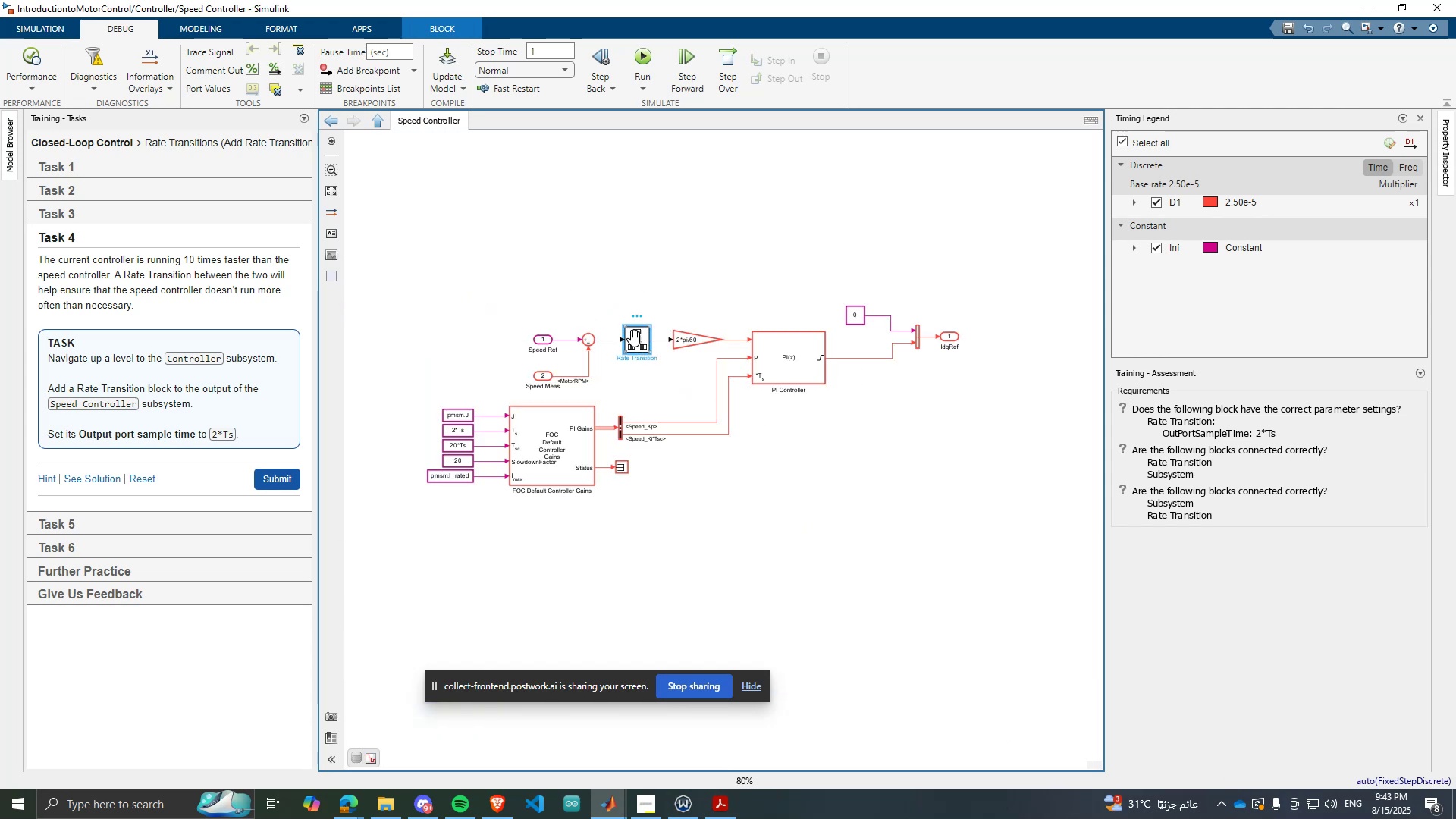 
 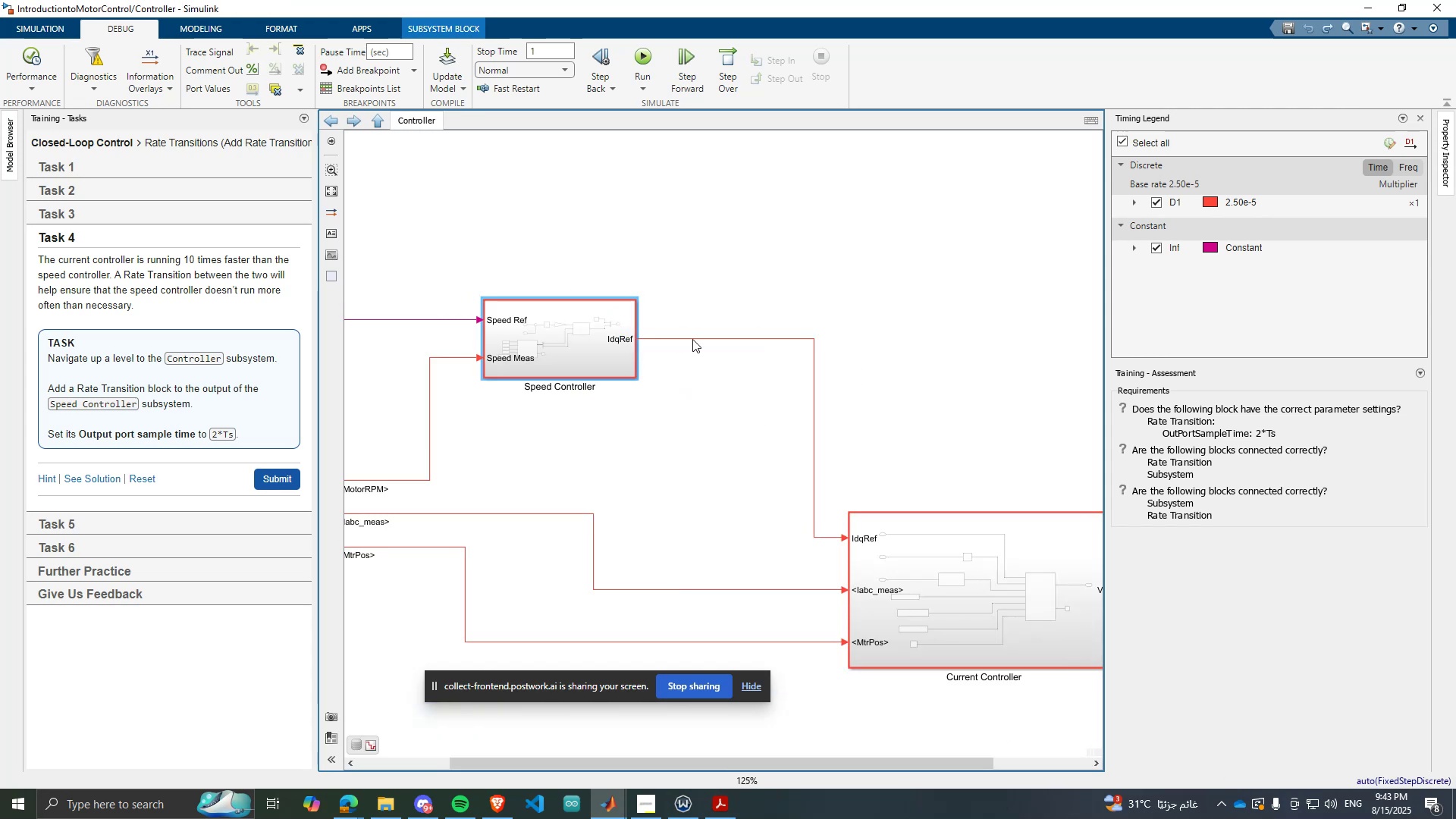 
left_click([694, 299])
 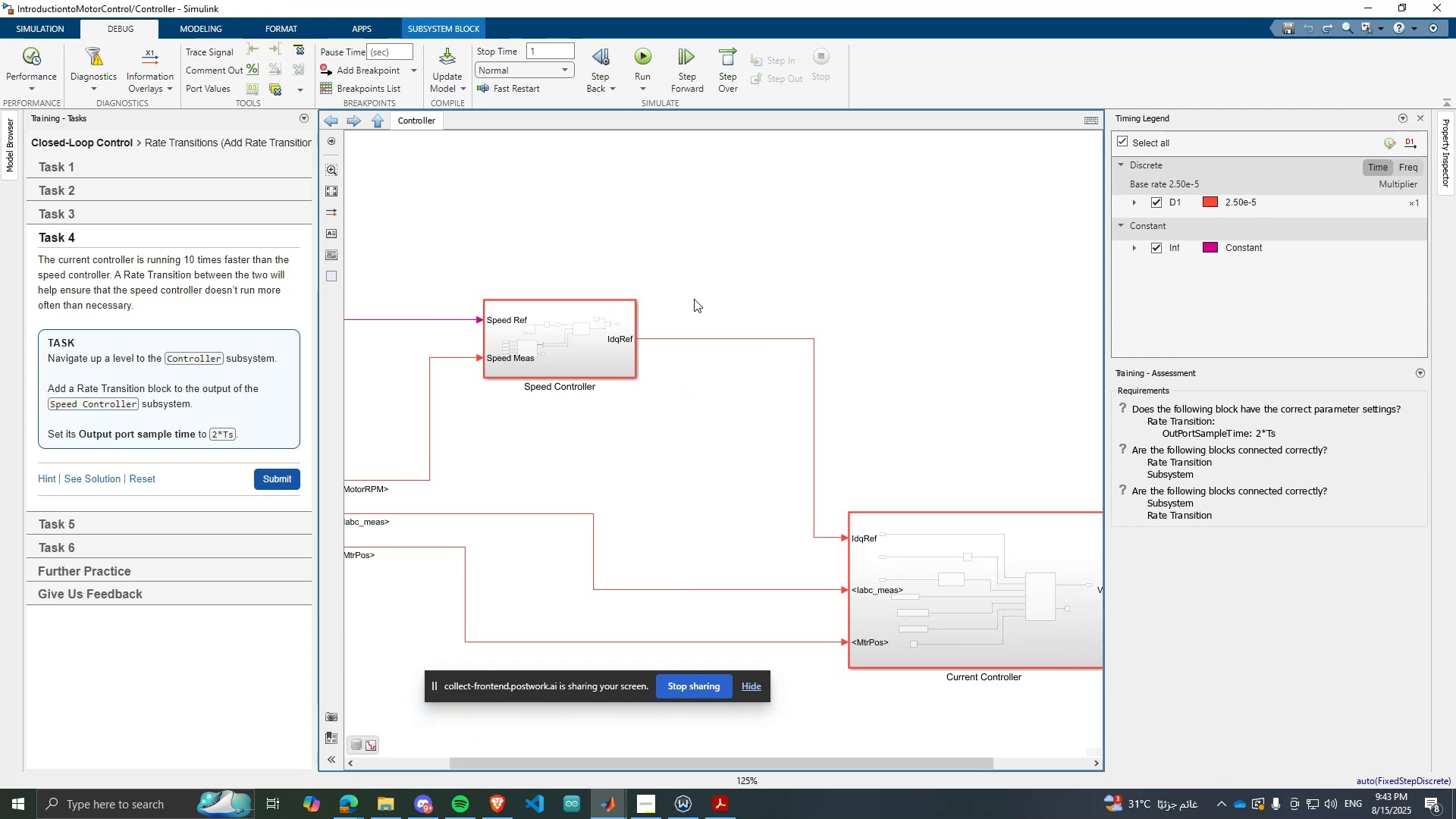 
key(Control+ControlLeft)
 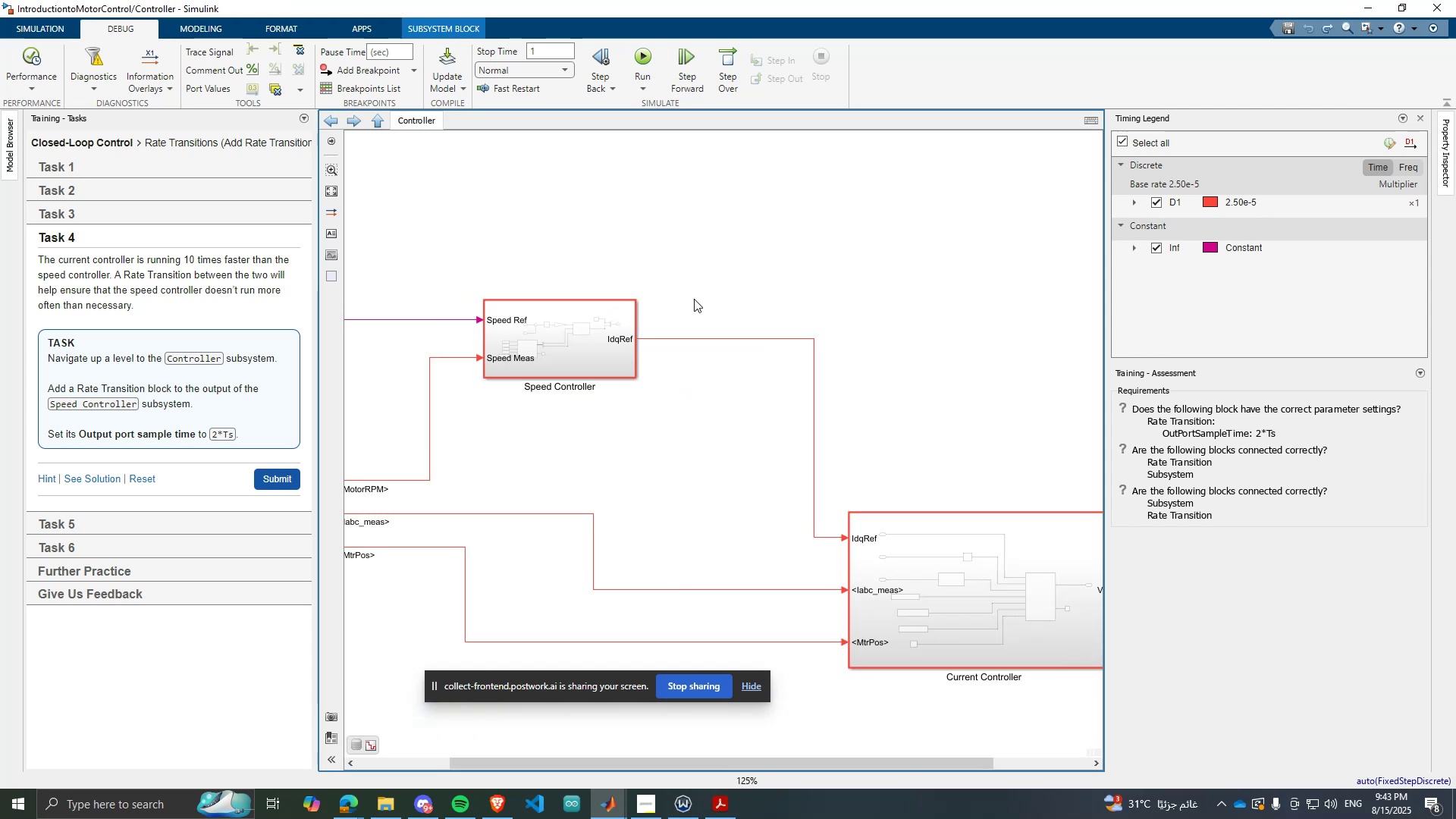 
key(Control+V)
 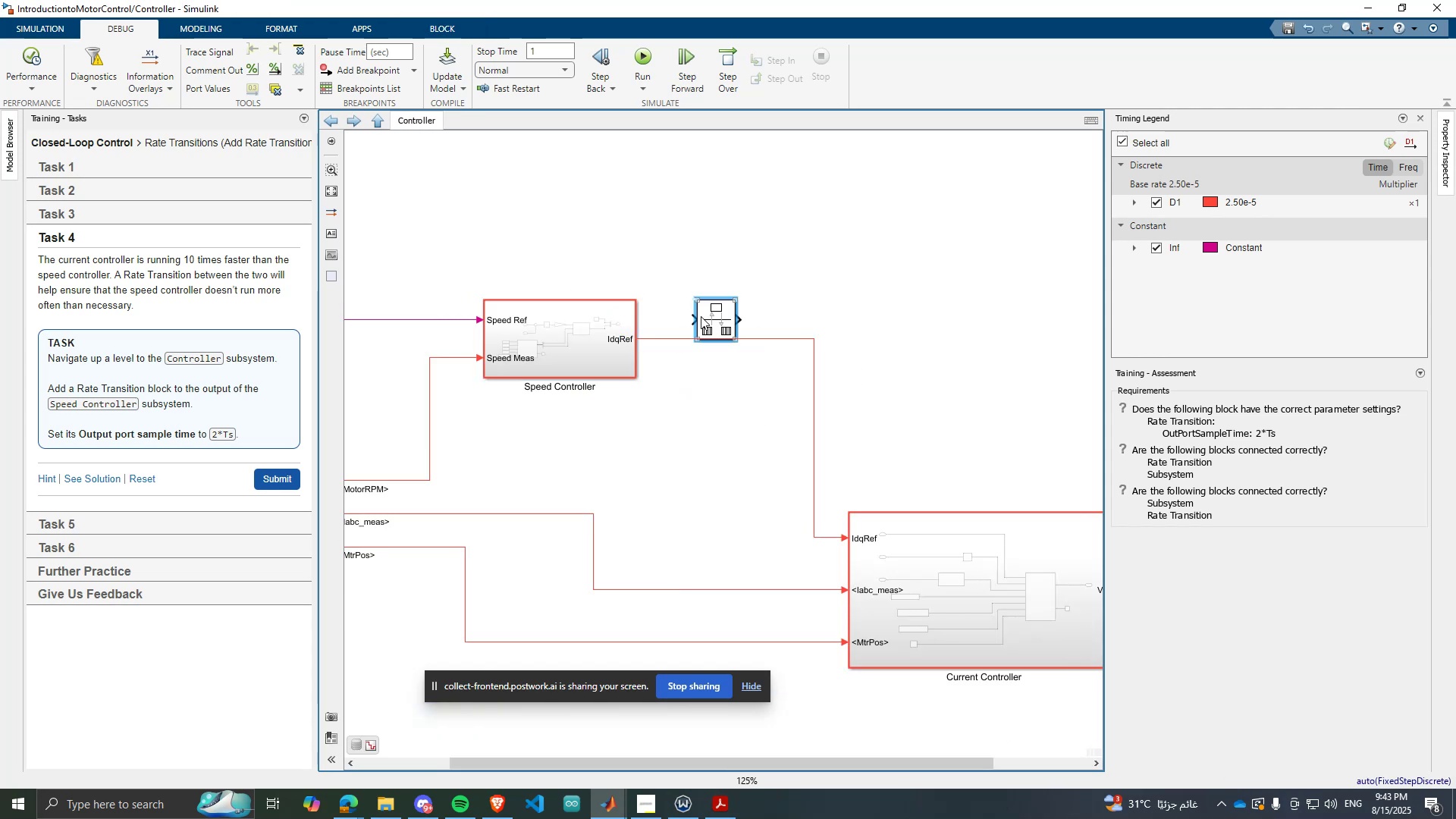 
scroll: coordinate [706, 319], scroll_direction: up, amount: 2.0
 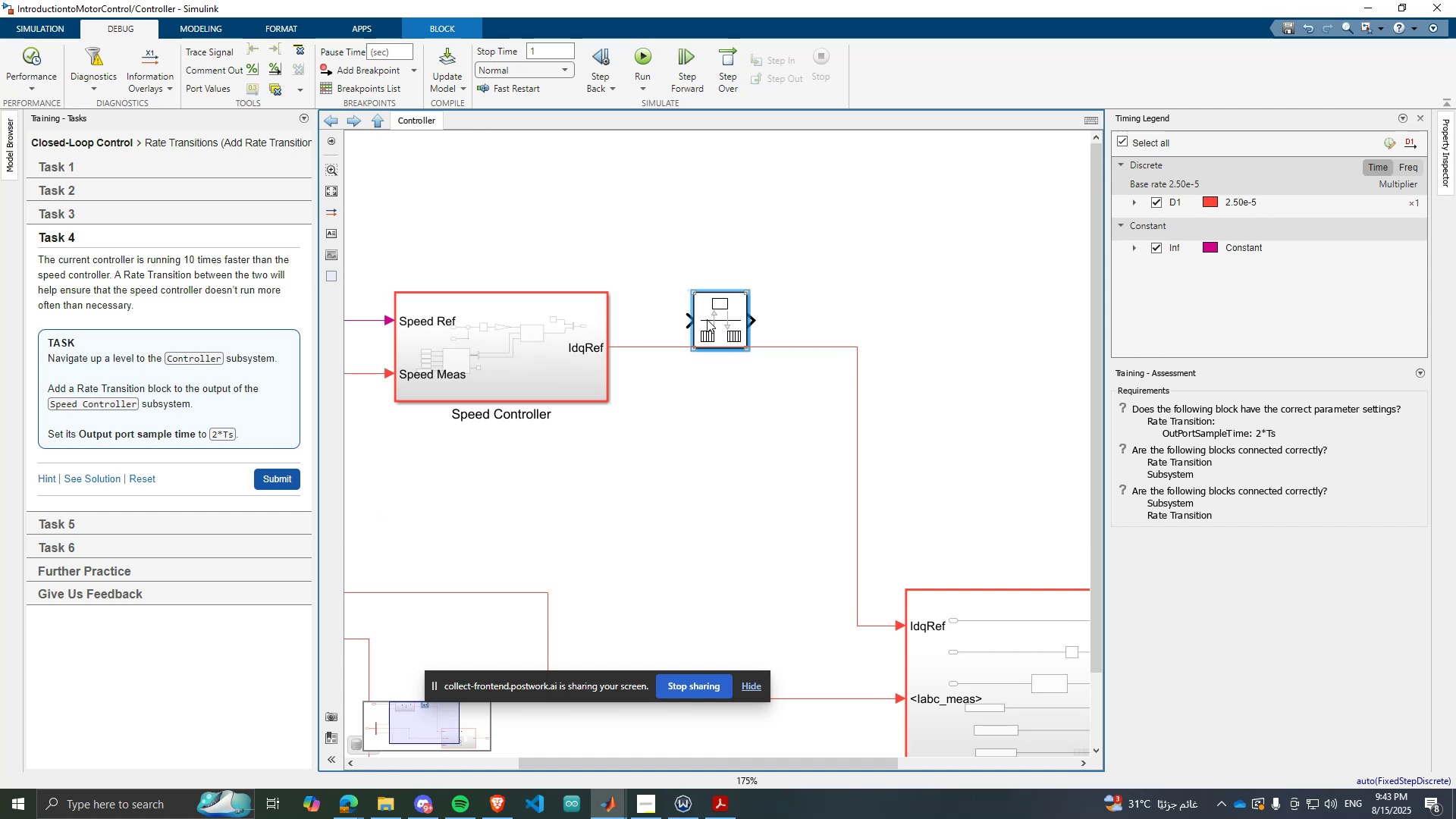 
left_click_drag(start_coordinate=[707, 317], to_coordinate=[701, 340])
 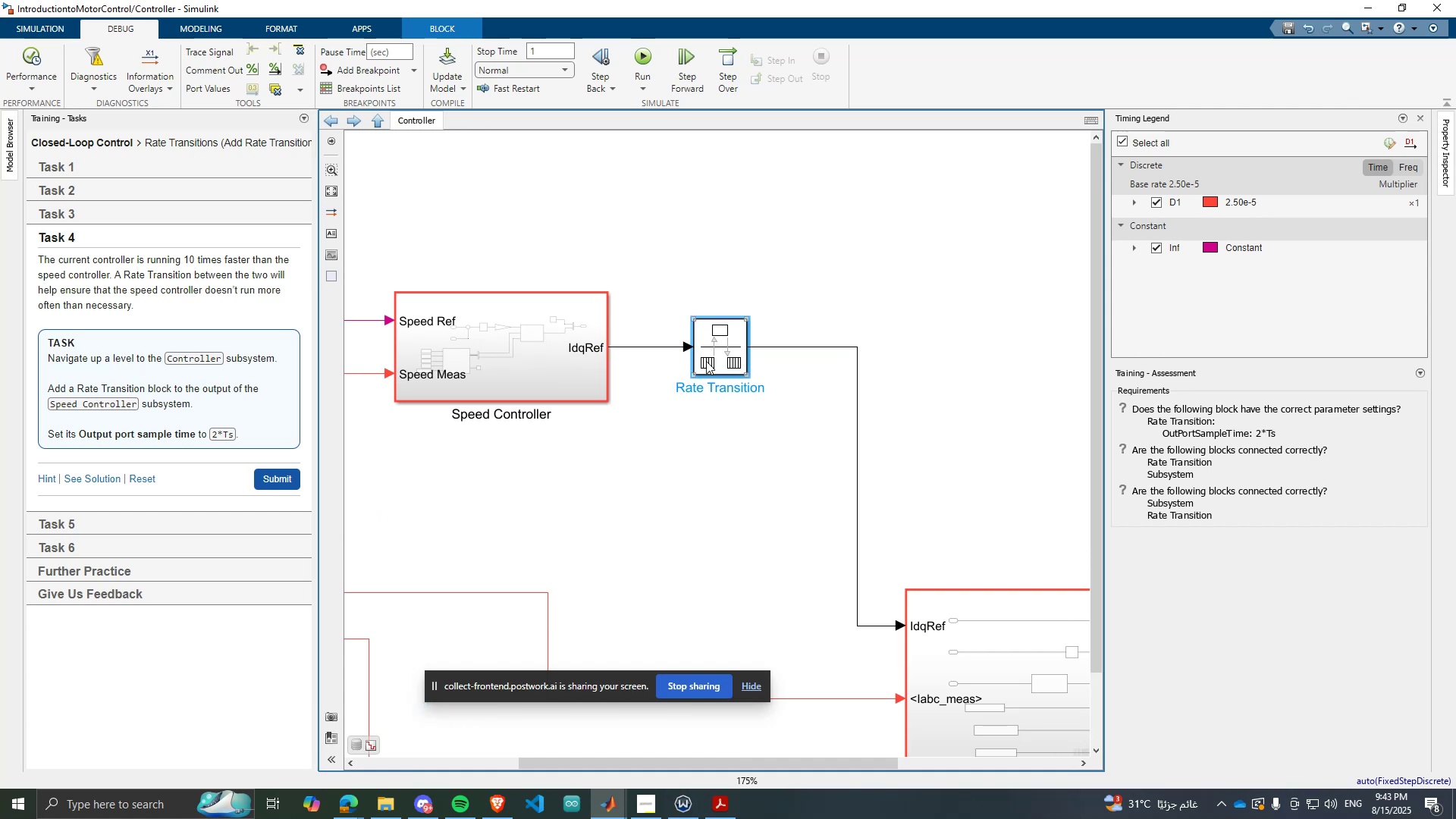 
double_click([709, 342])
 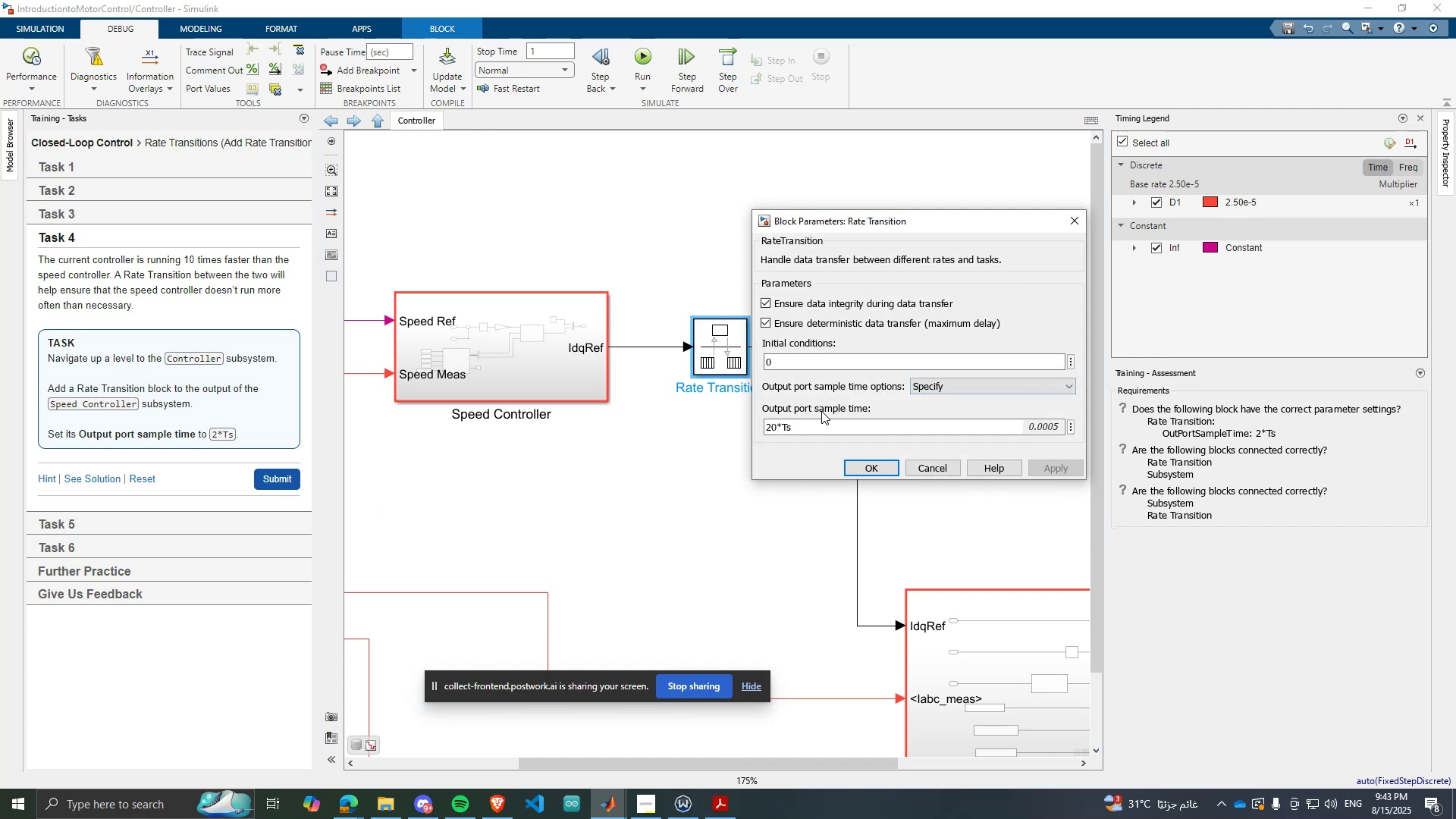 
double_click([783, 424])
 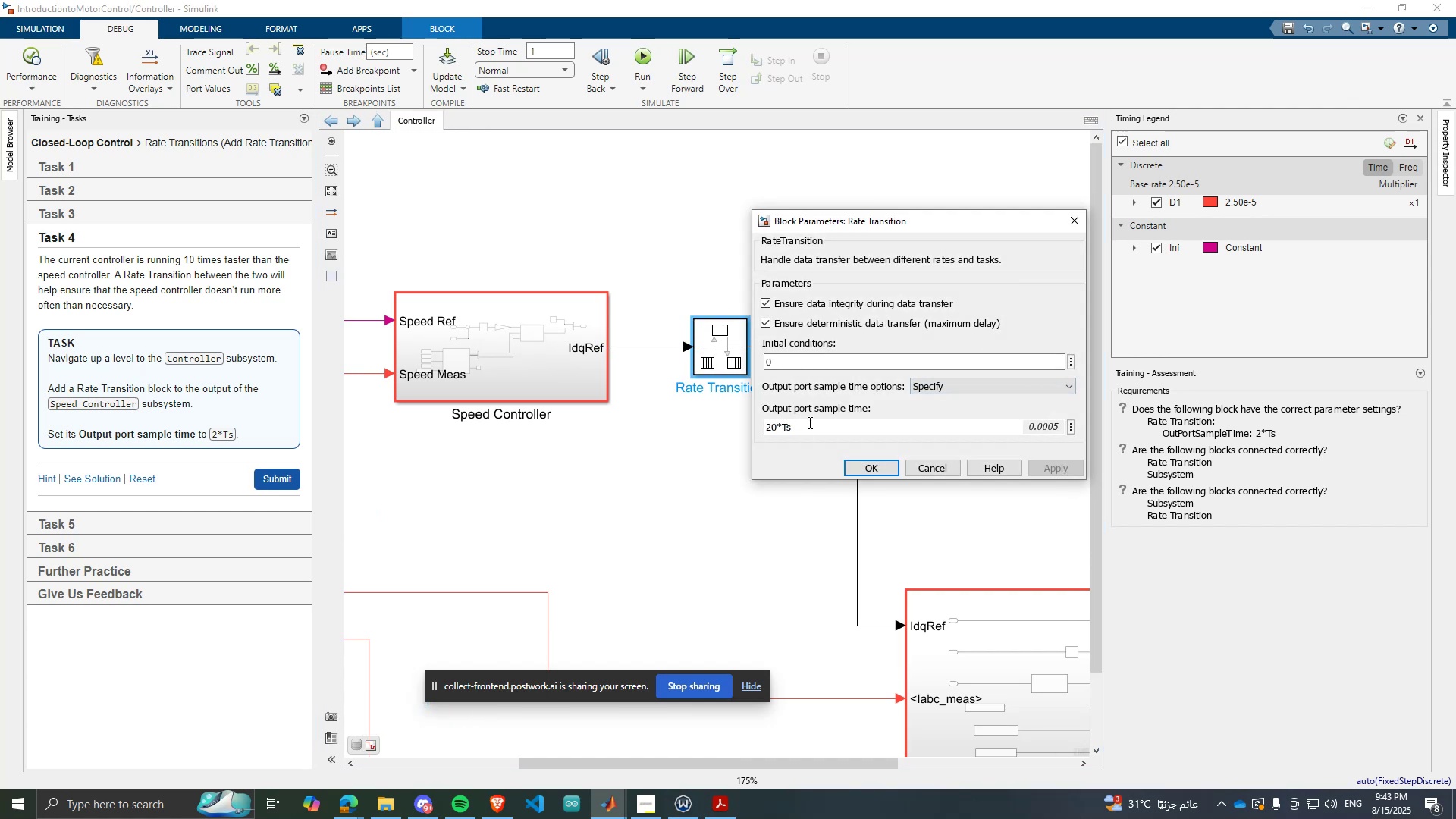 
key(ArrowLeft)
 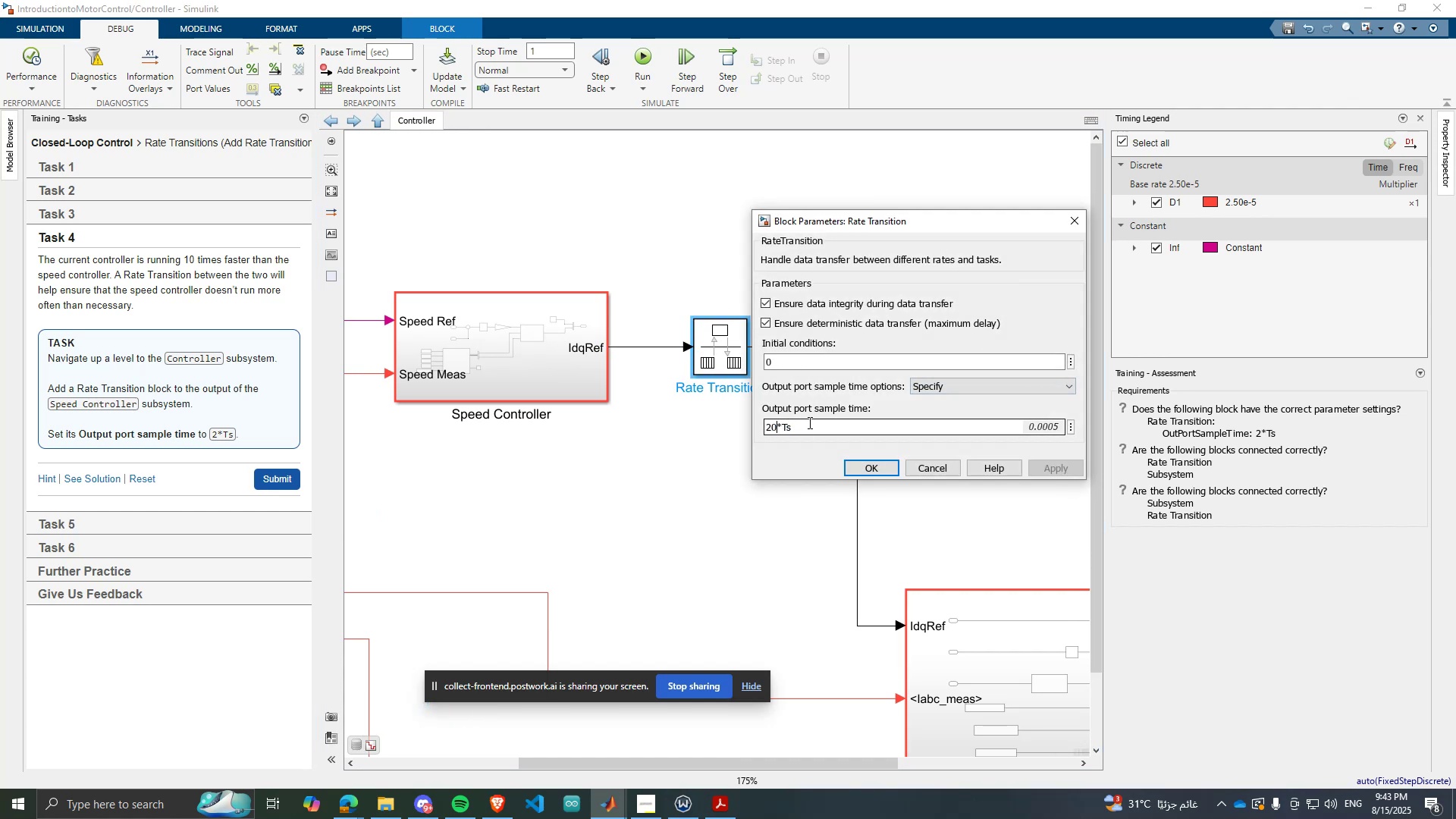 
key(ArrowLeft)
 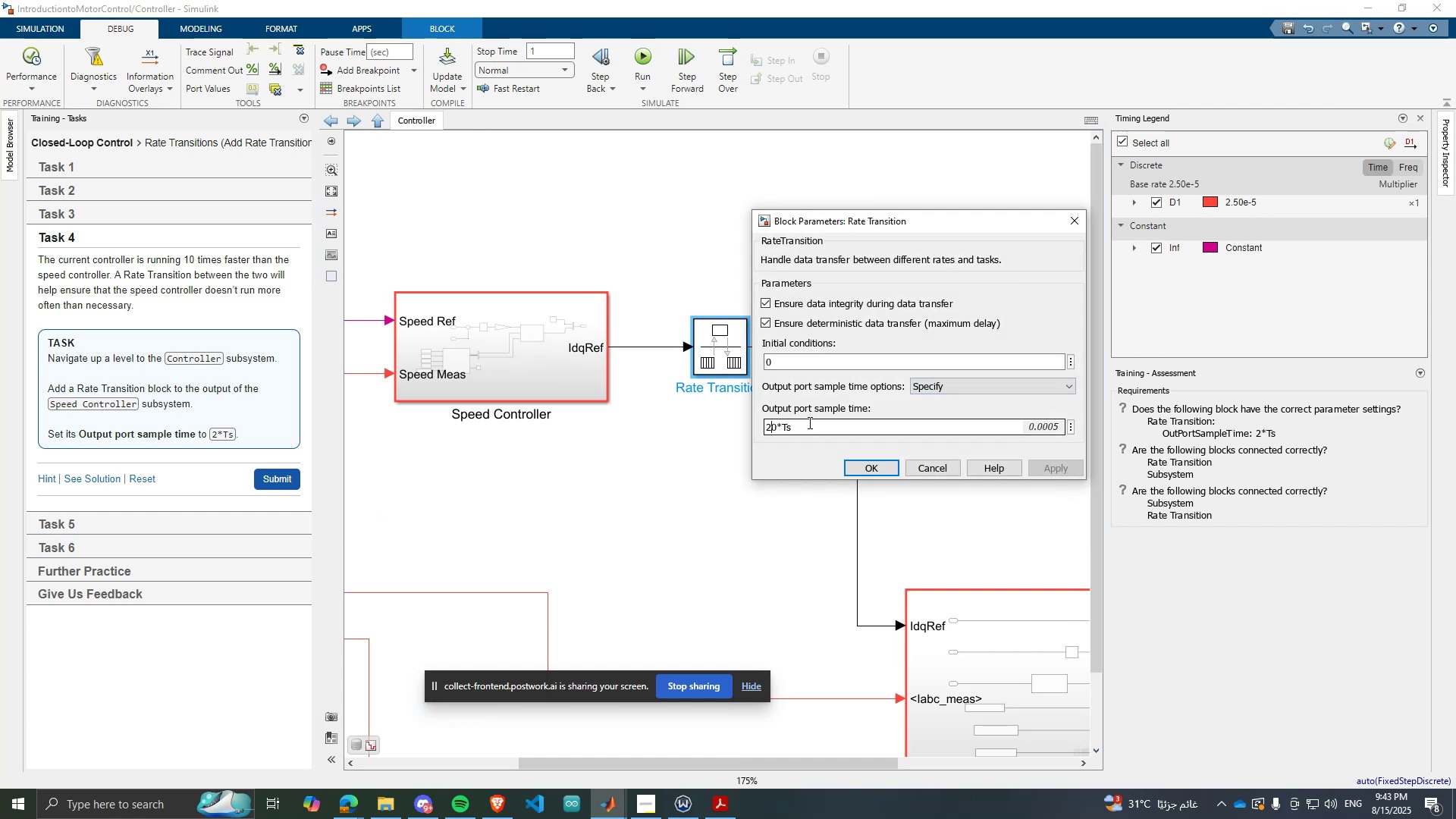 
key(ArrowRight)
 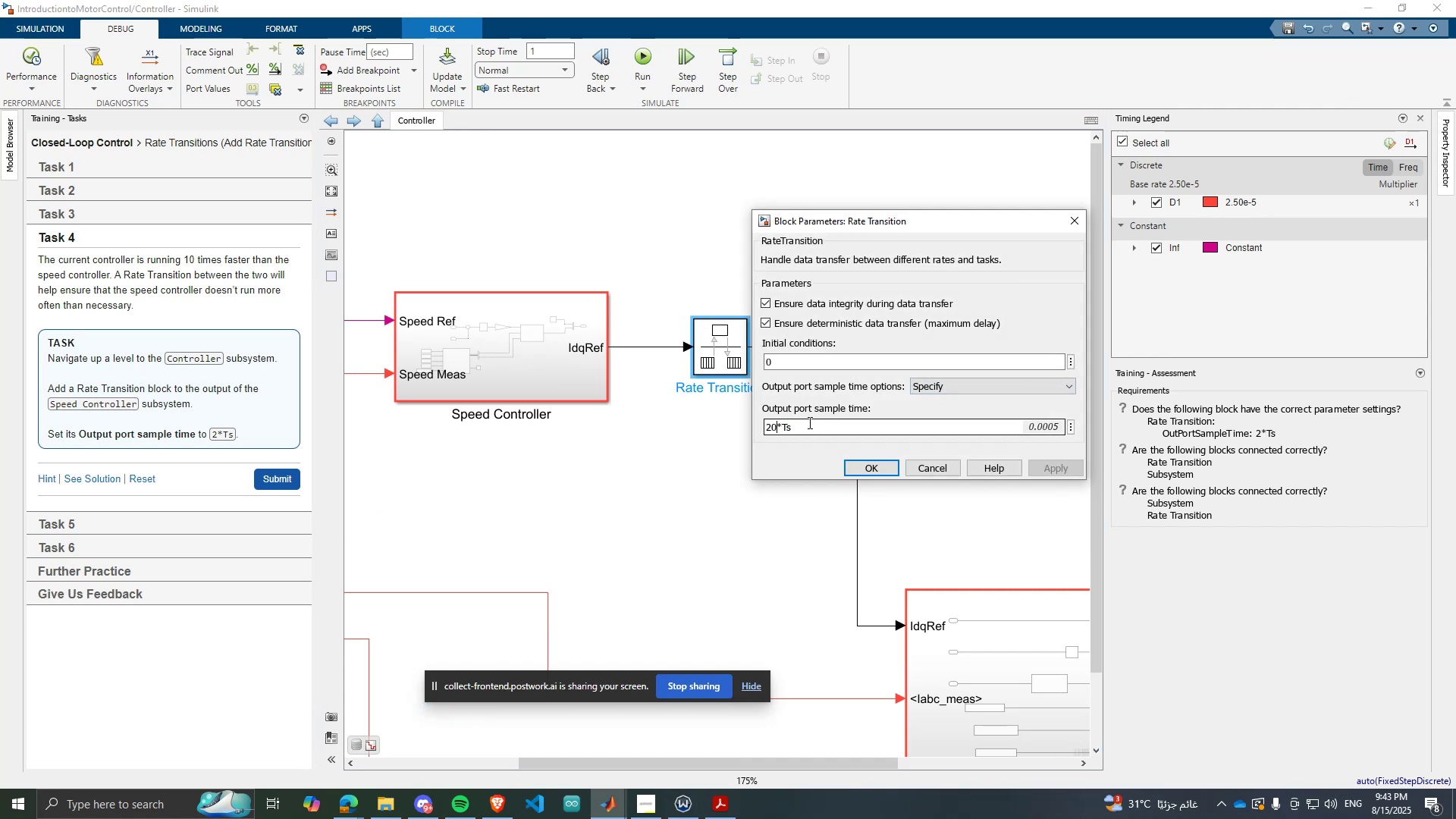 
key(Backspace)
 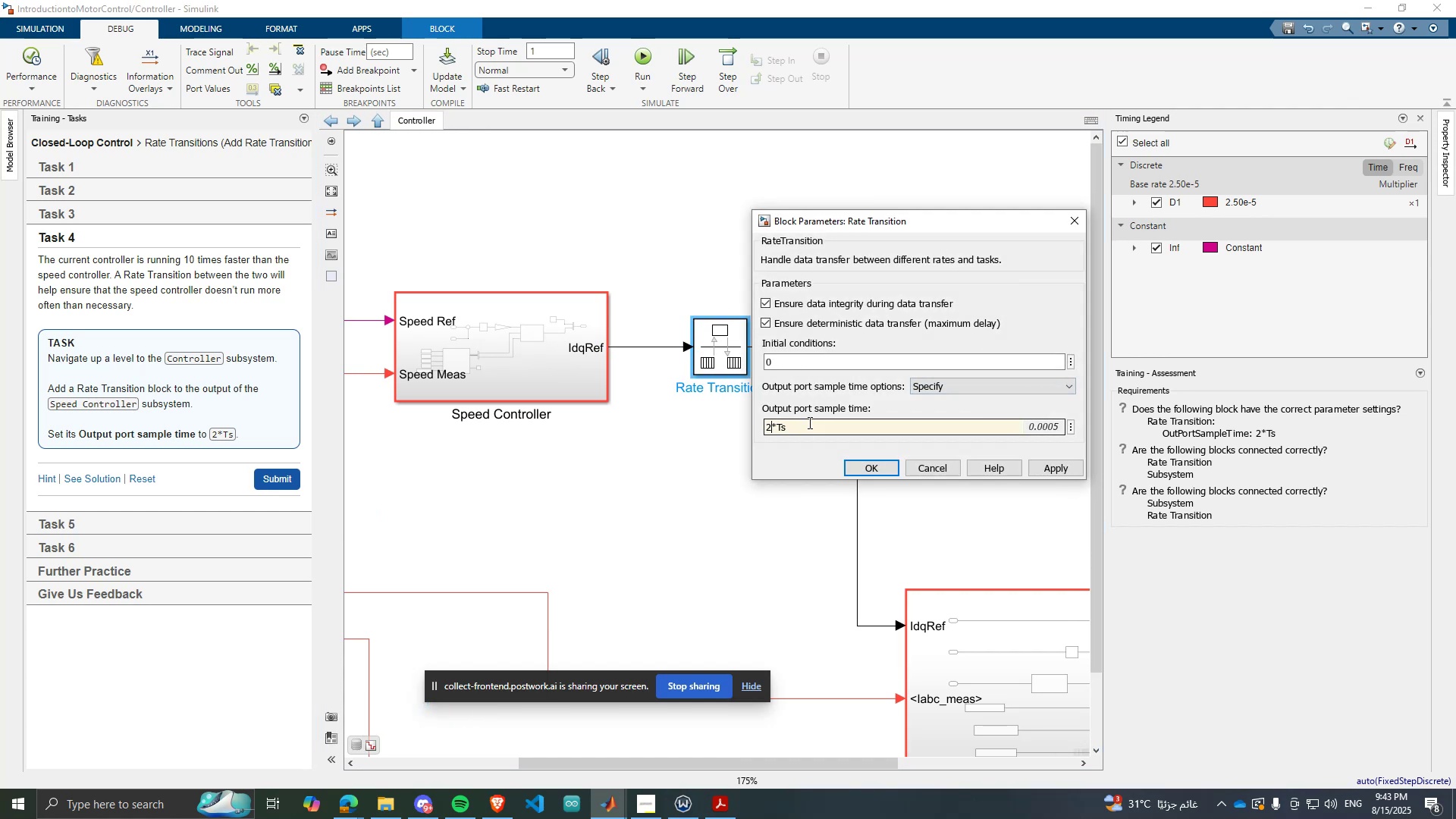 
key(Enter)
 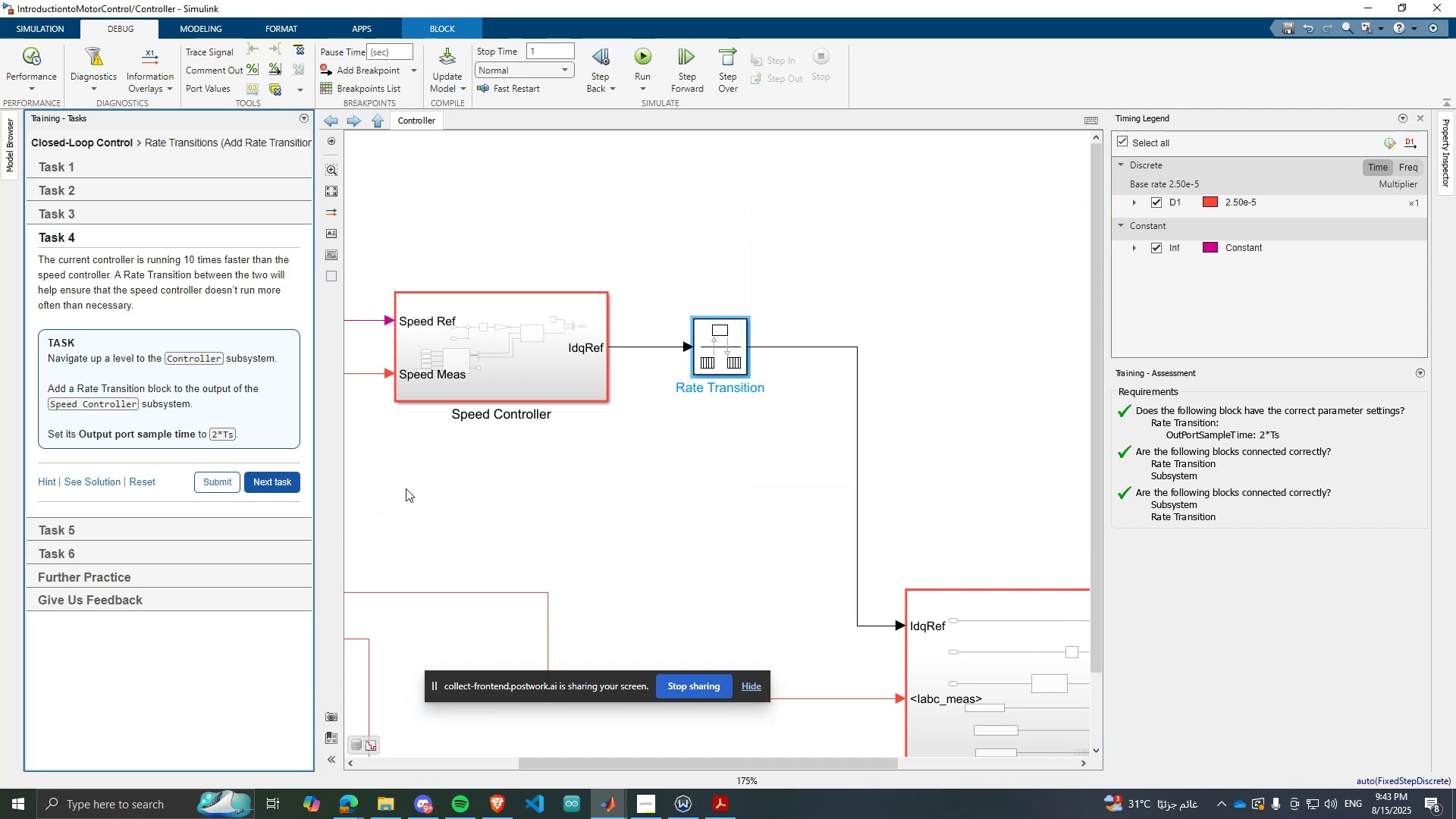 
left_click([287, 491])
 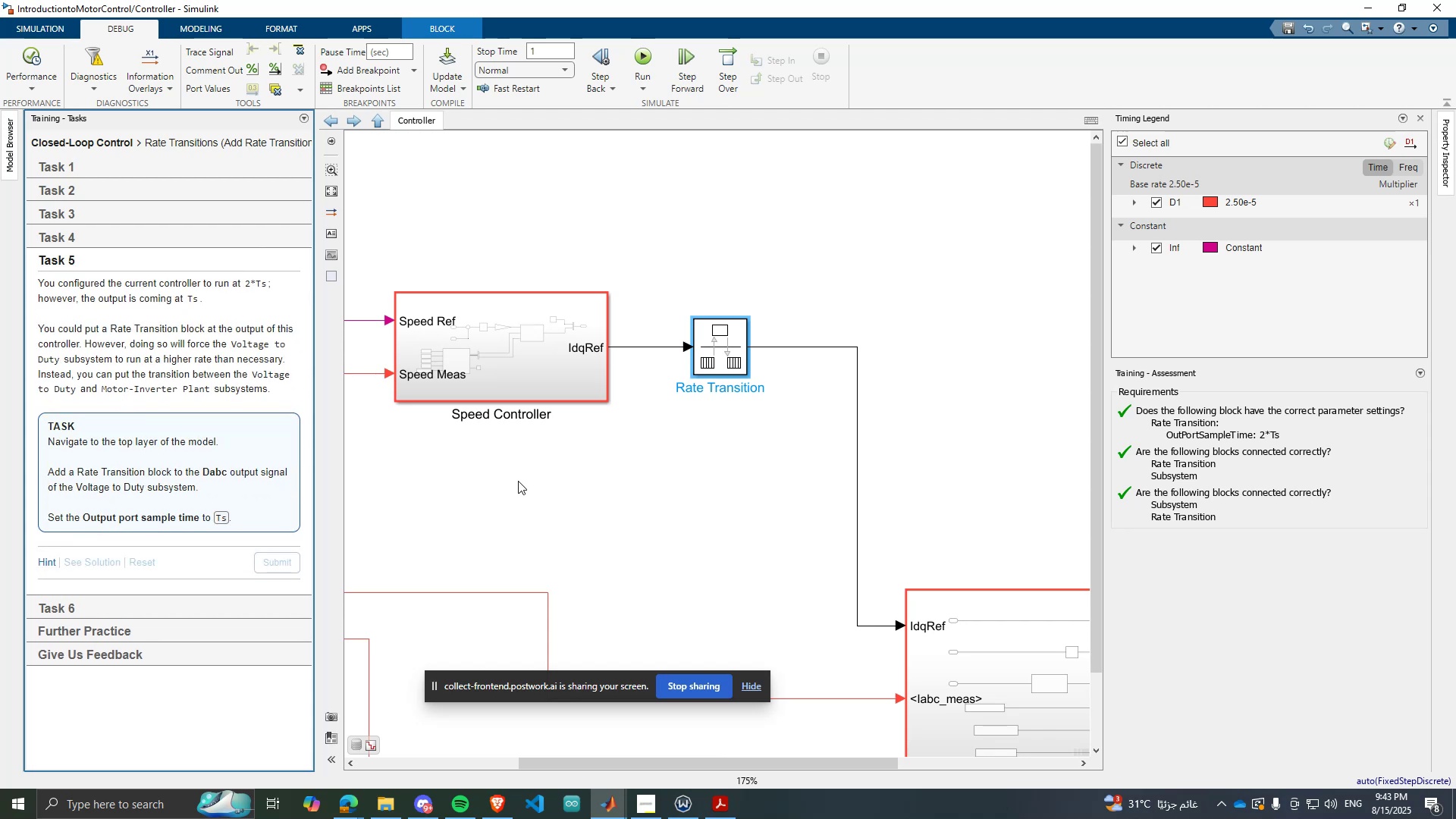 
scroll: coordinate [665, 500], scroll_direction: down, amount: 8.0
 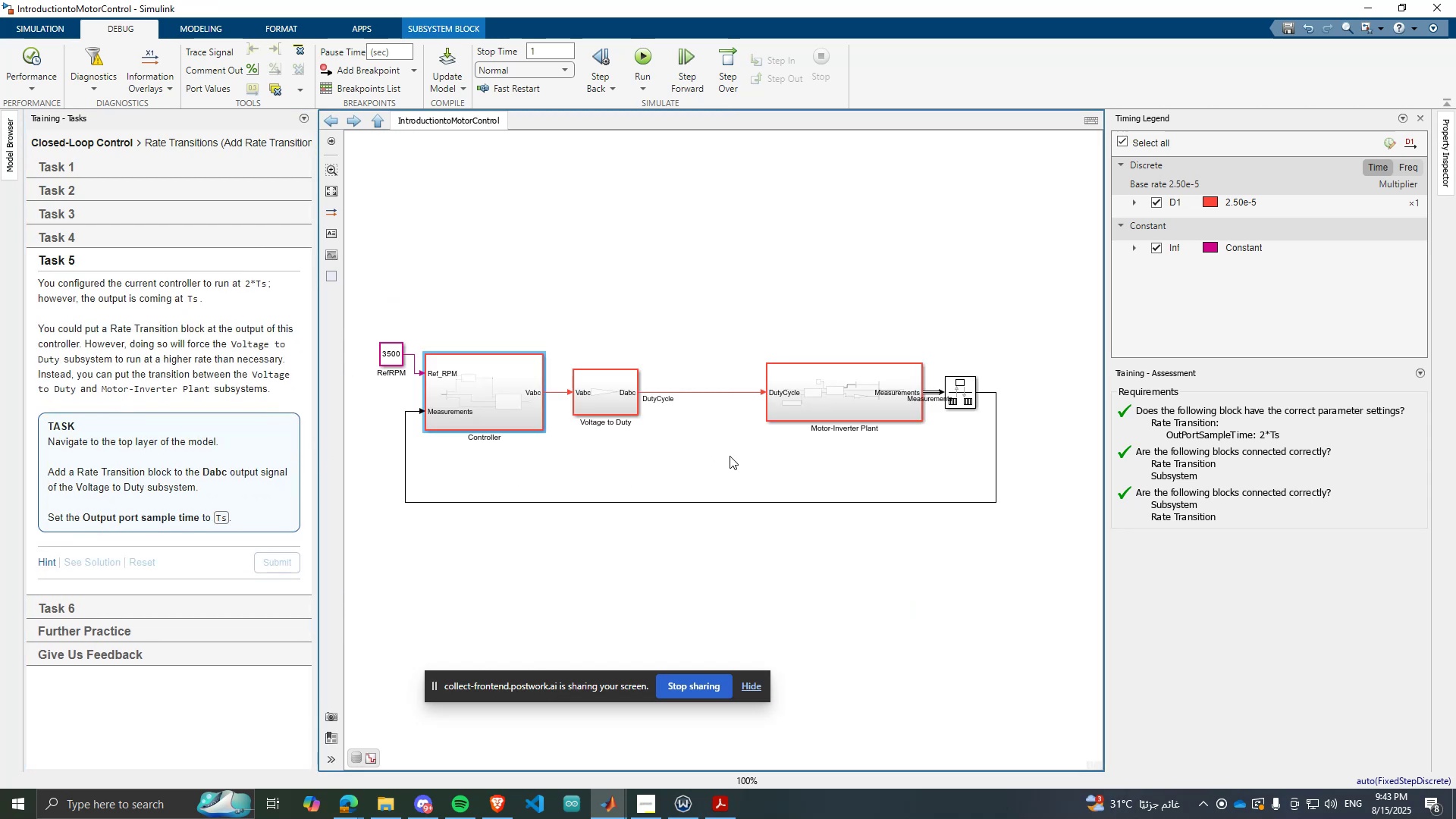 
scroll: coordinate [730, 444], scroll_direction: up, amount: 1.0
 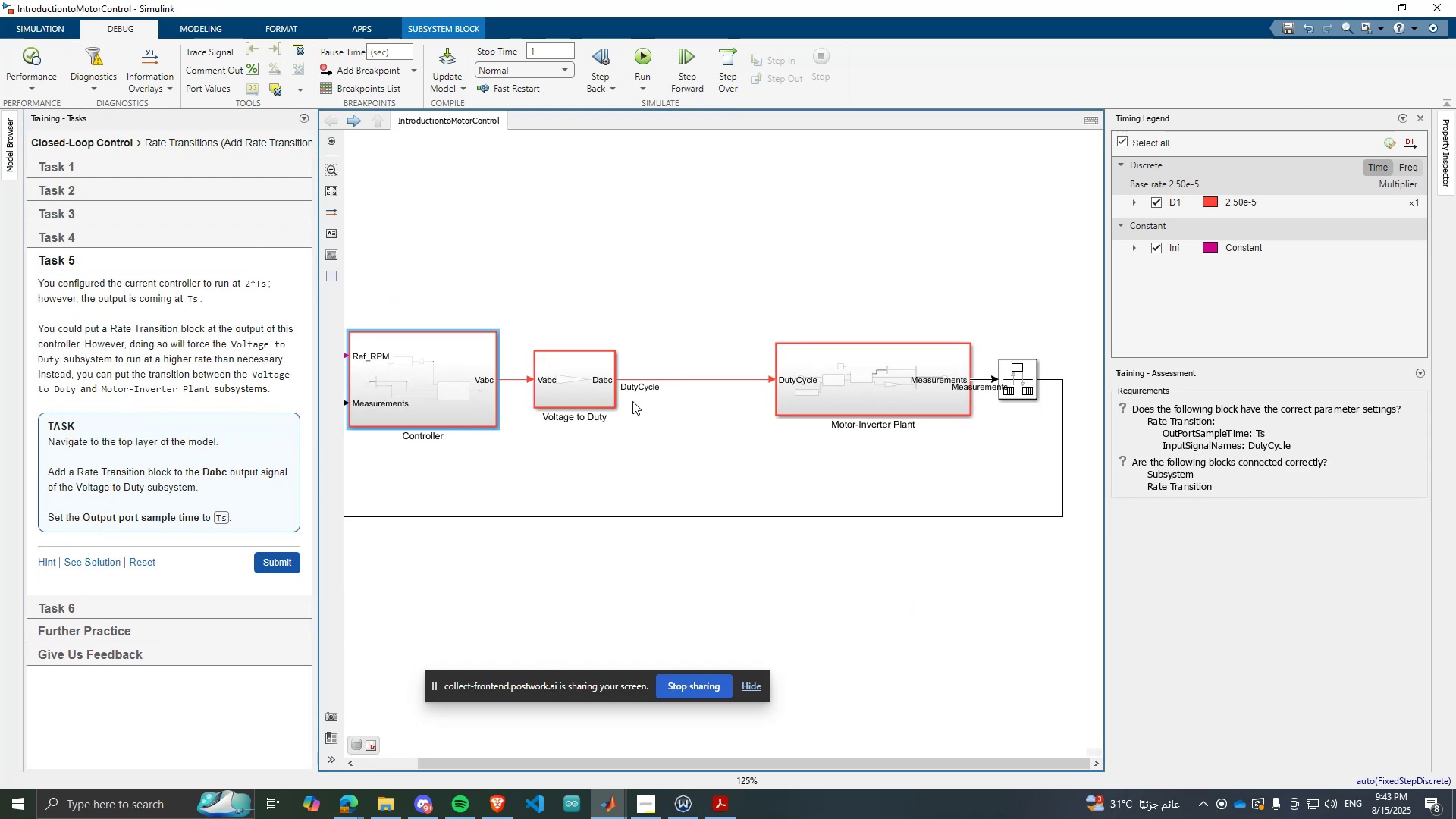 
left_click([719, 323])
 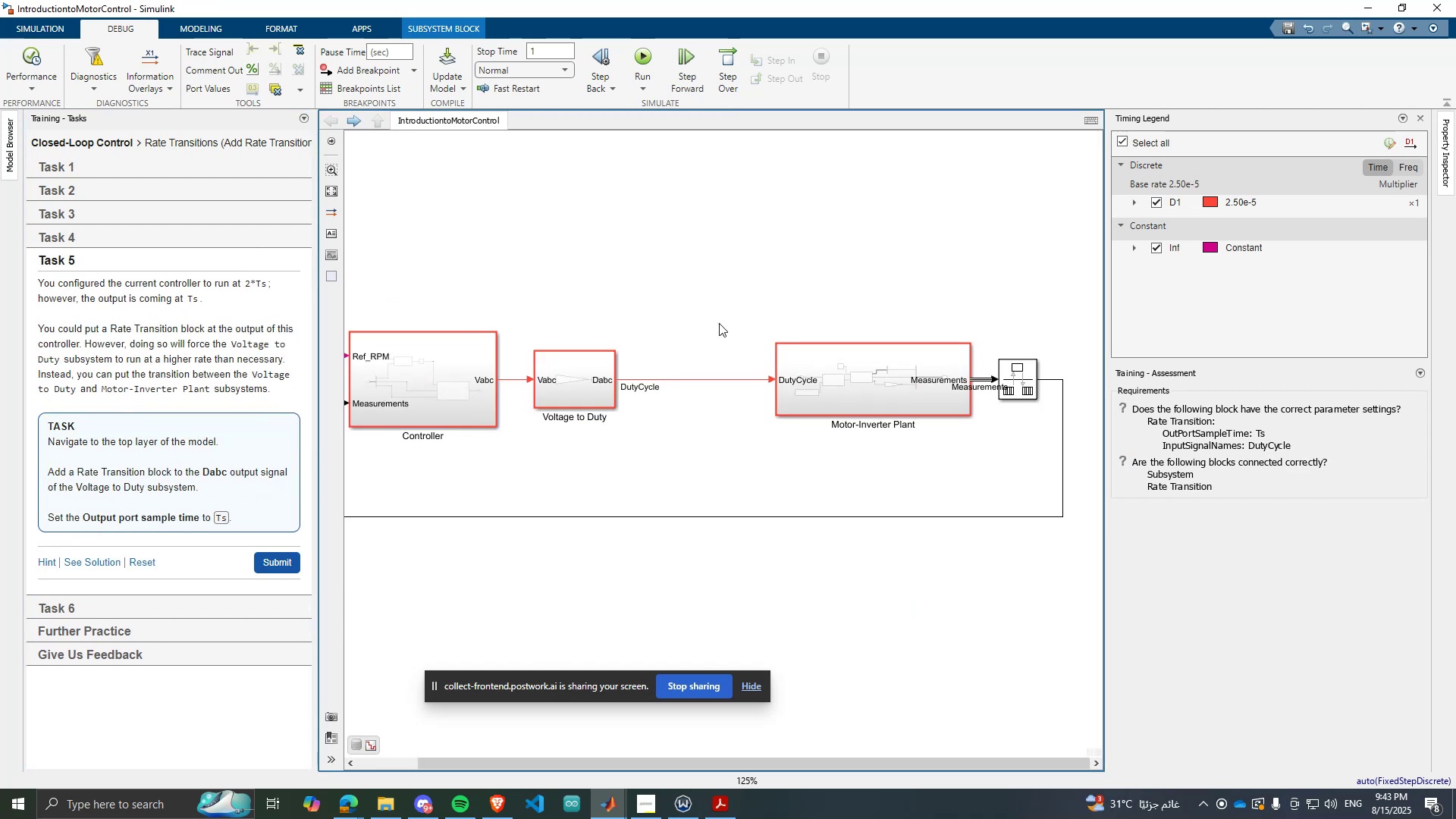 
key(Control+ControlLeft)
 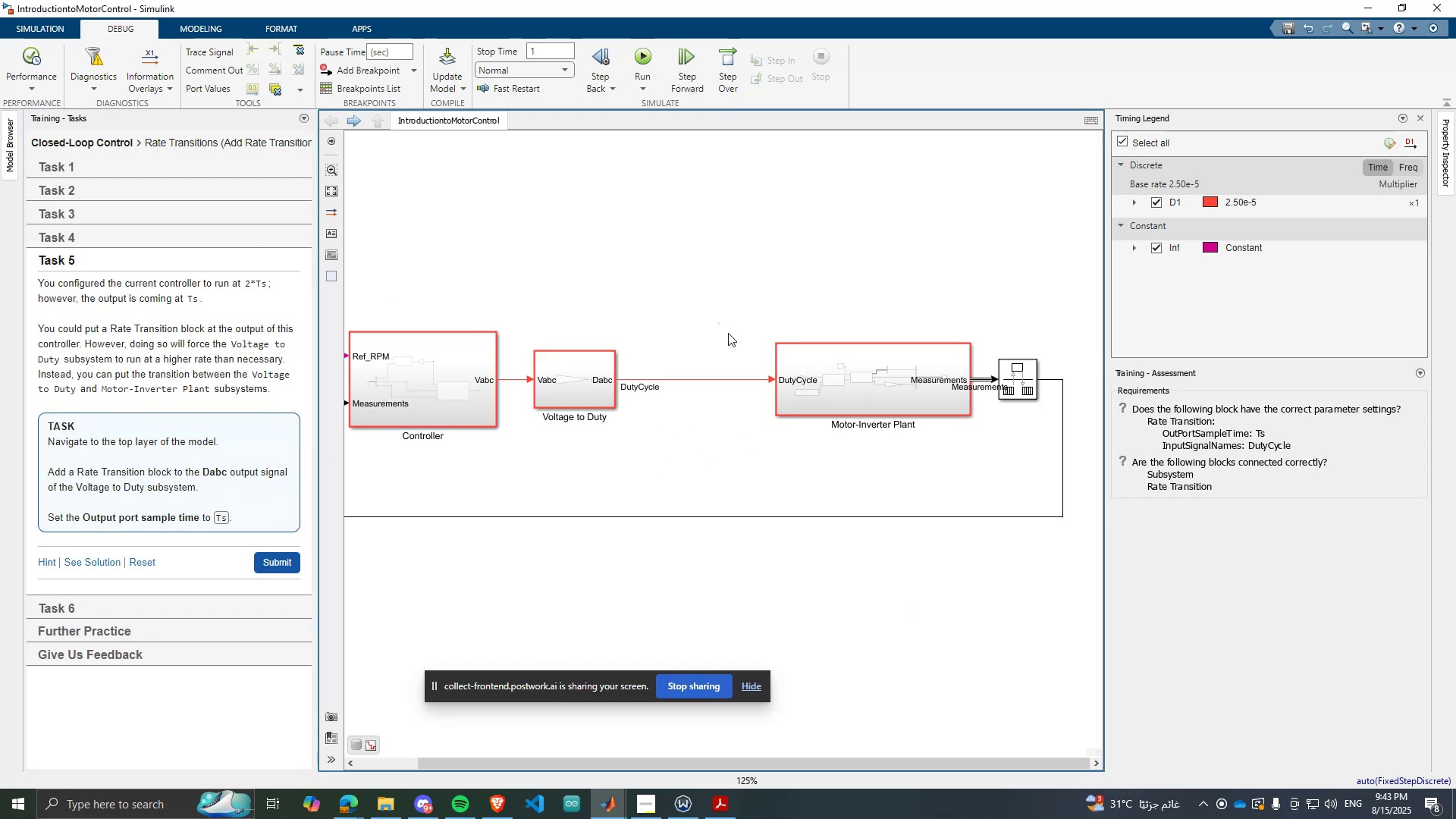 
key(Control+V)
 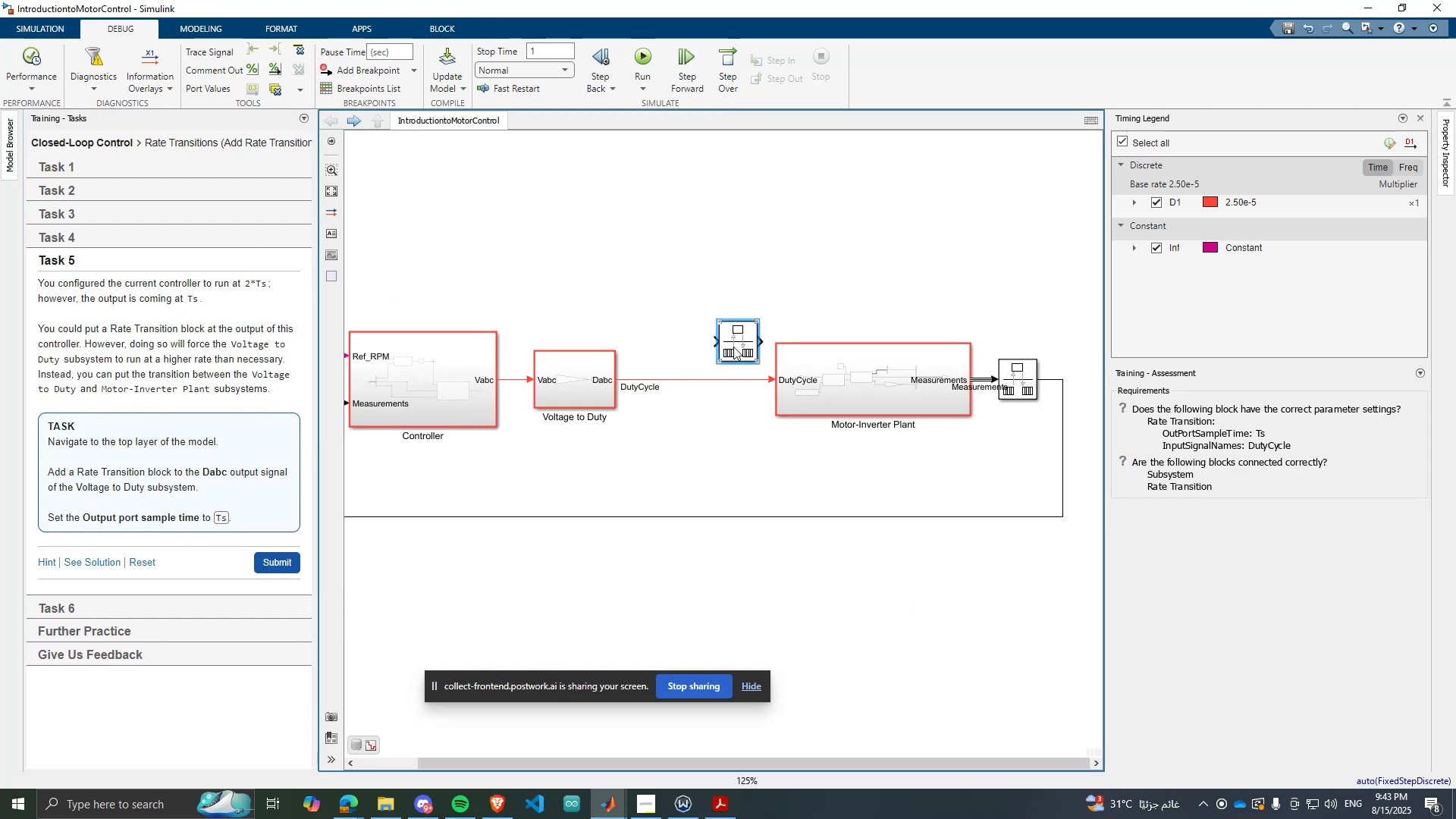 
scroll: coordinate [728, 349], scroll_direction: up, amount: 3.0
 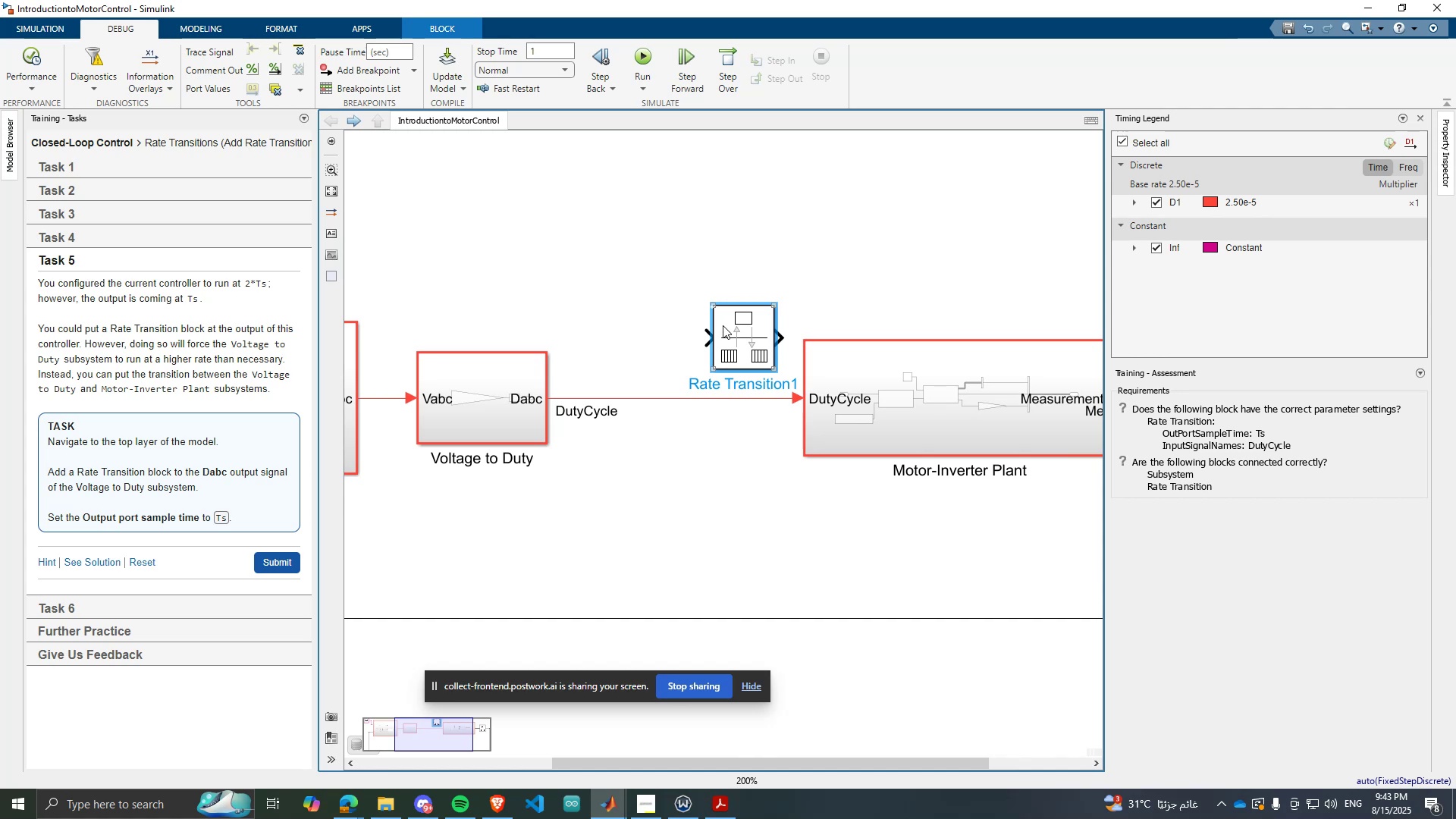 
left_click_drag(start_coordinate=[724, 326], to_coordinate=[647, 379])
 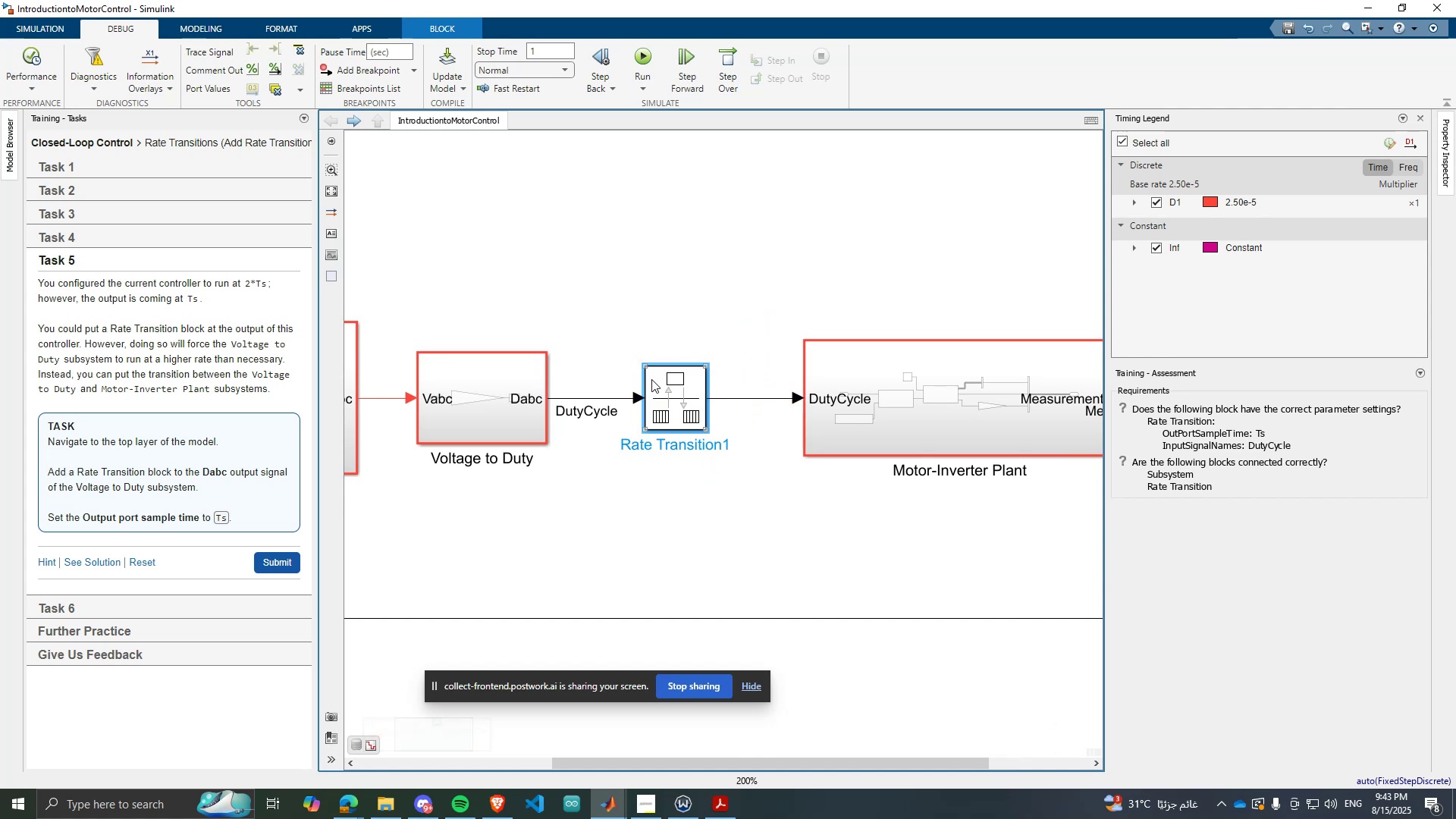 
double_click([651, 379])
 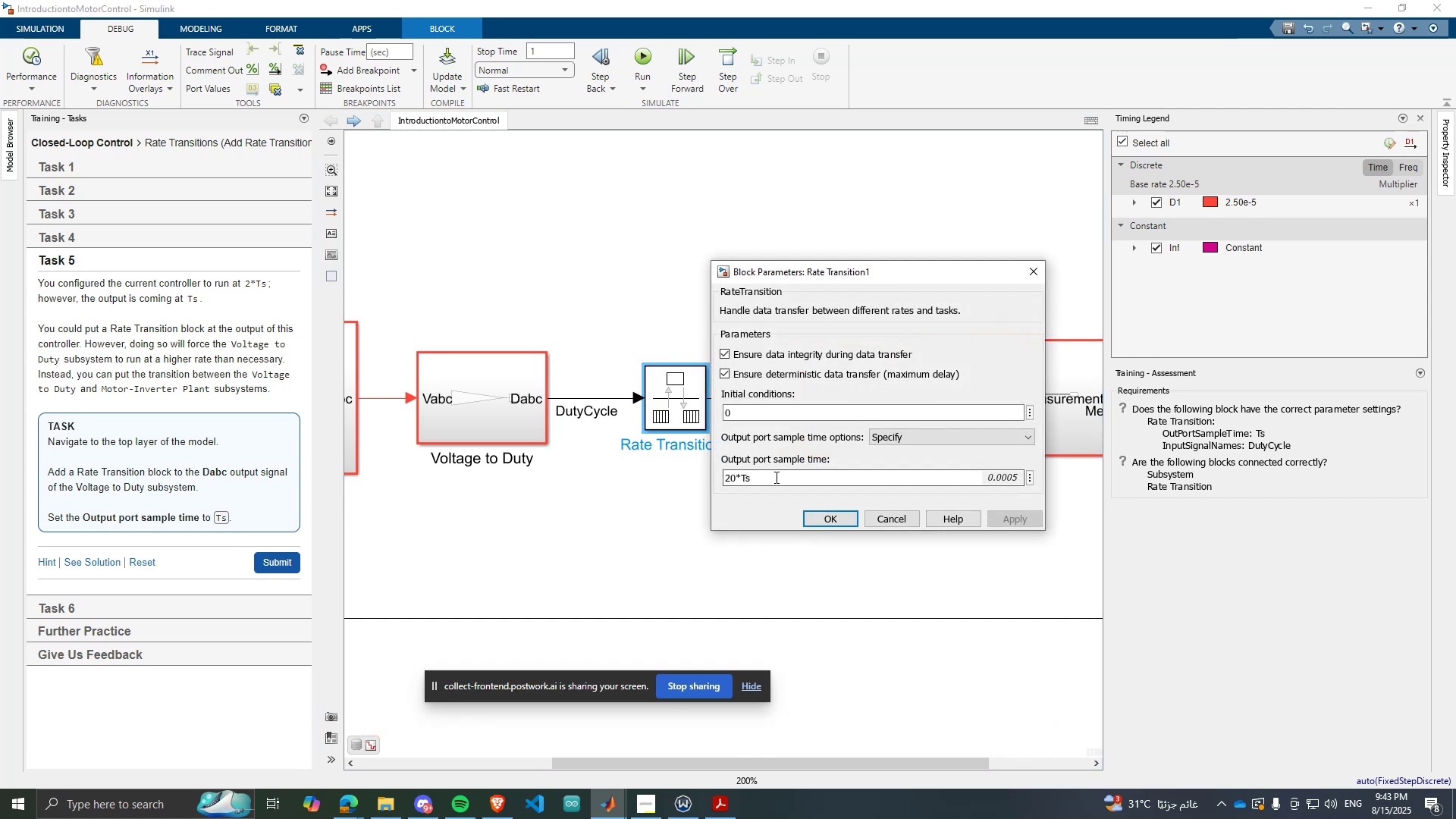 
left_click([776, 477])
 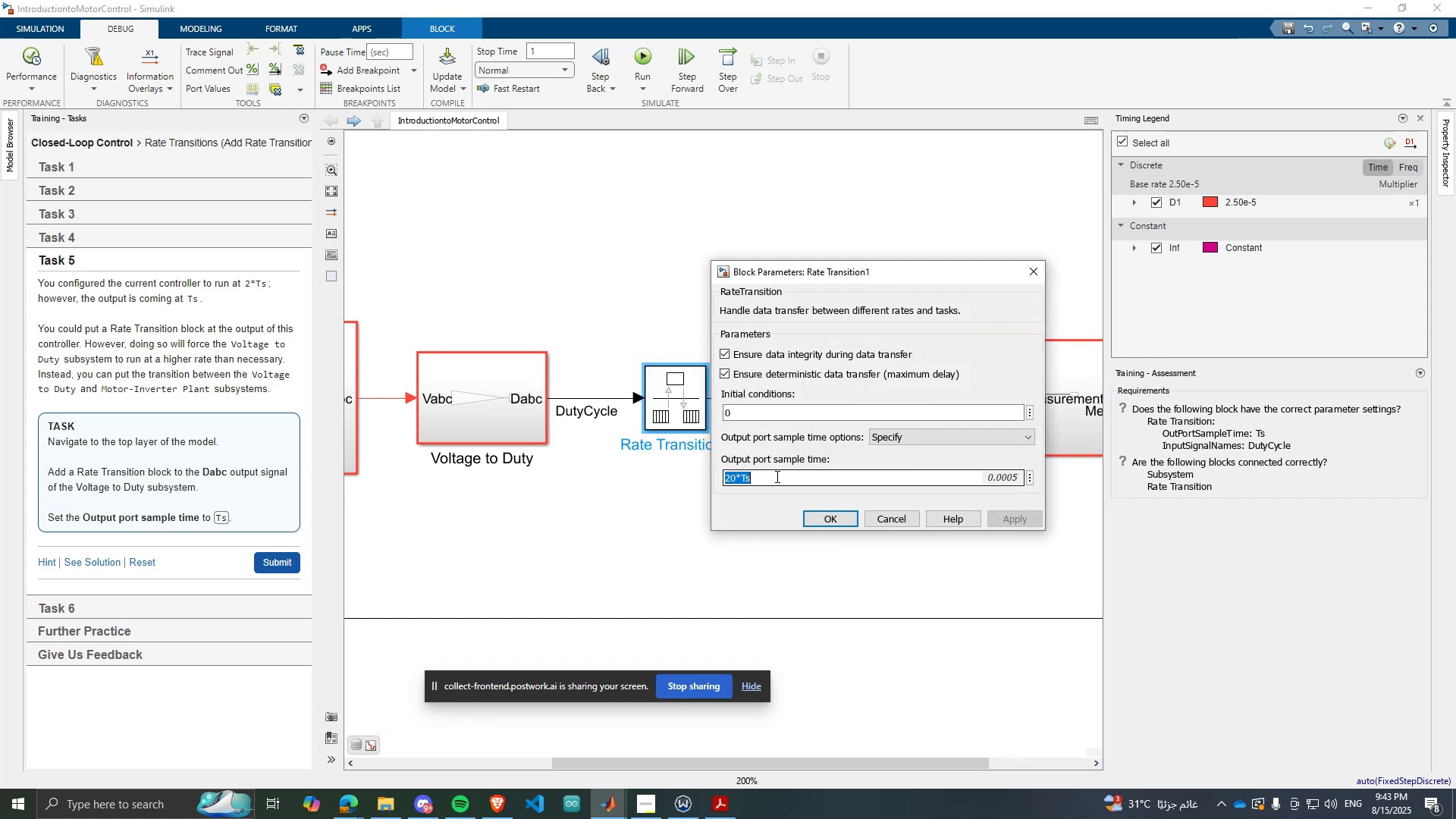 
key(CapsLock)
 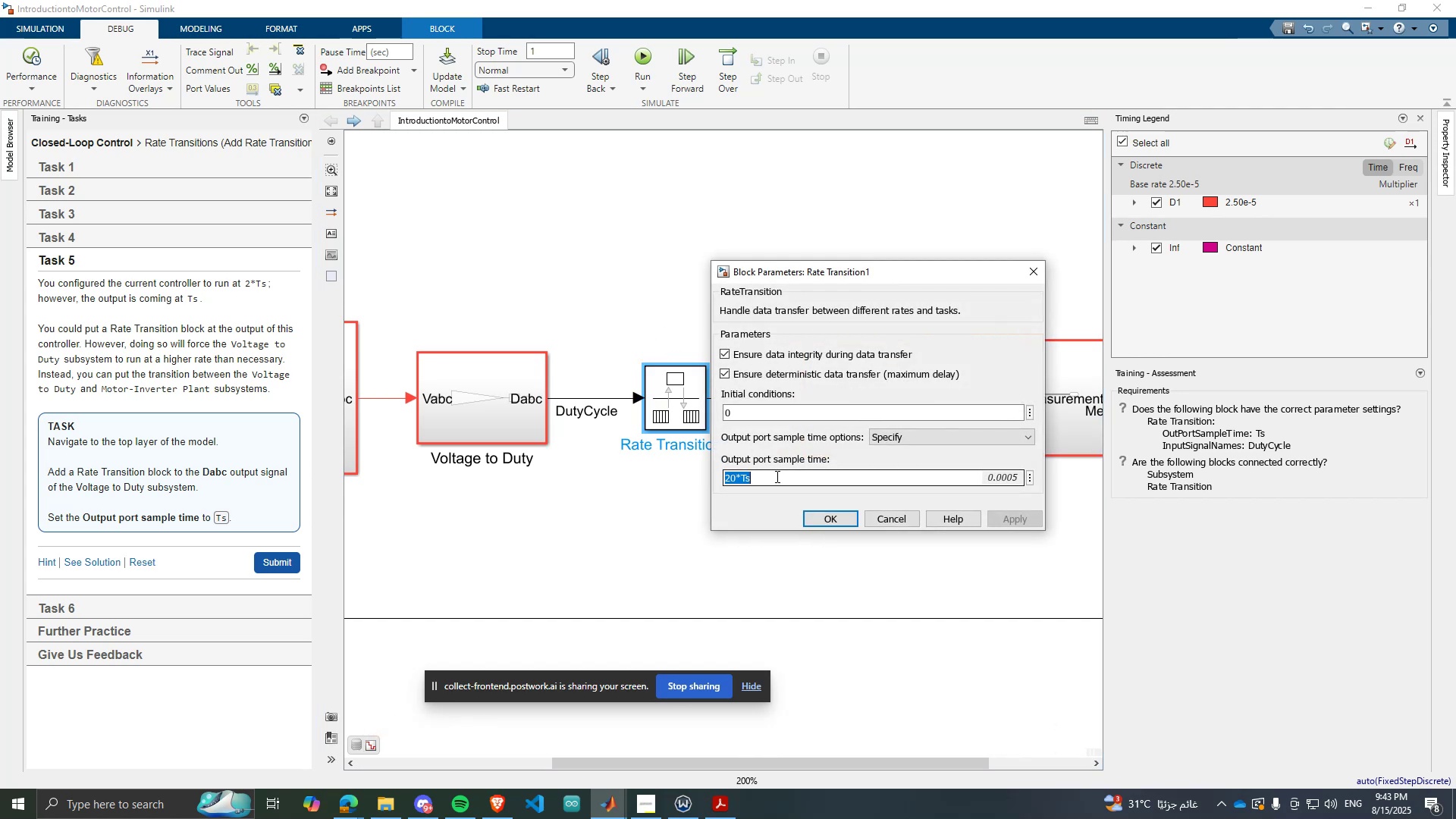 
key(T)
 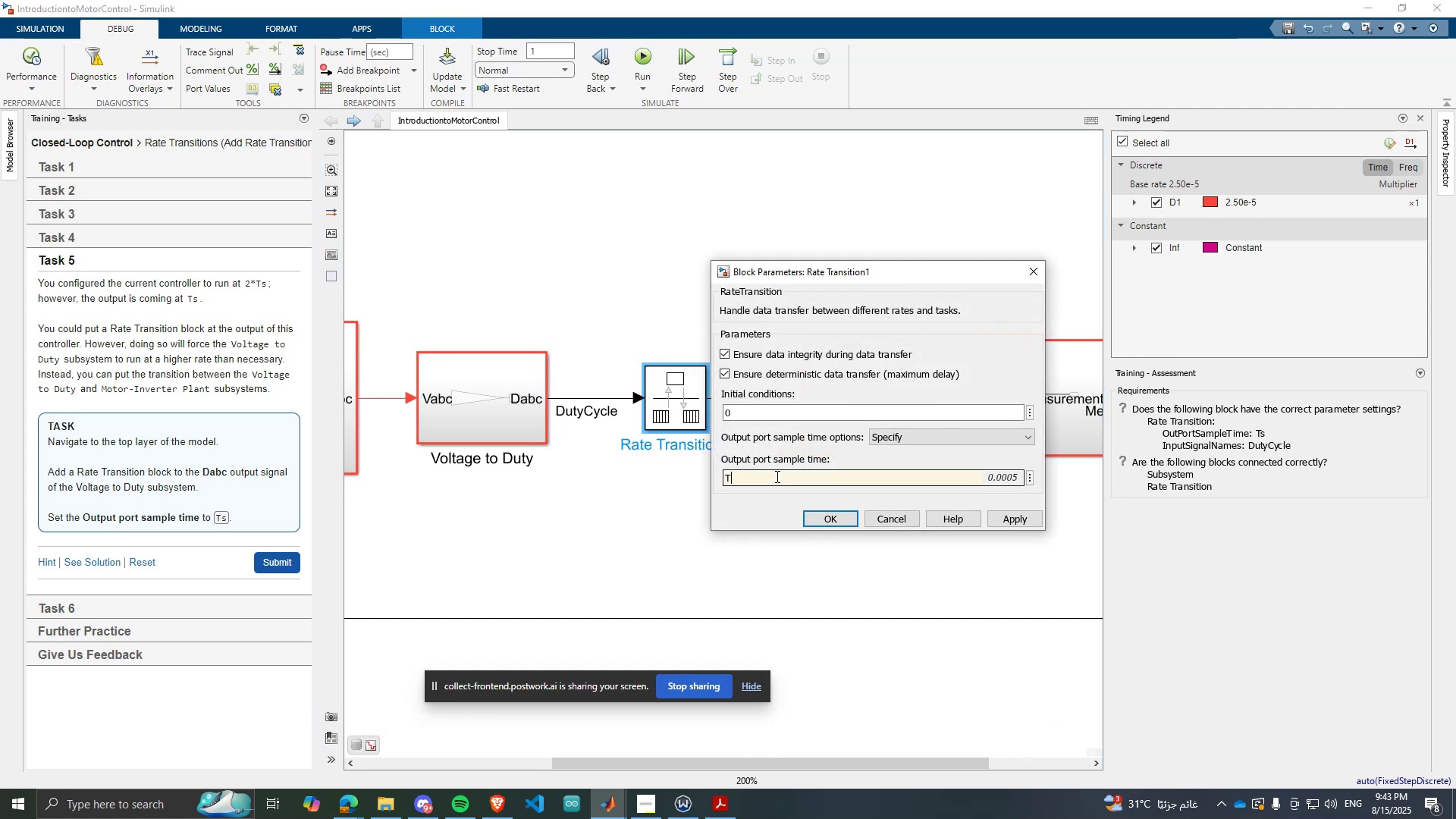 
key(CapsLock)
 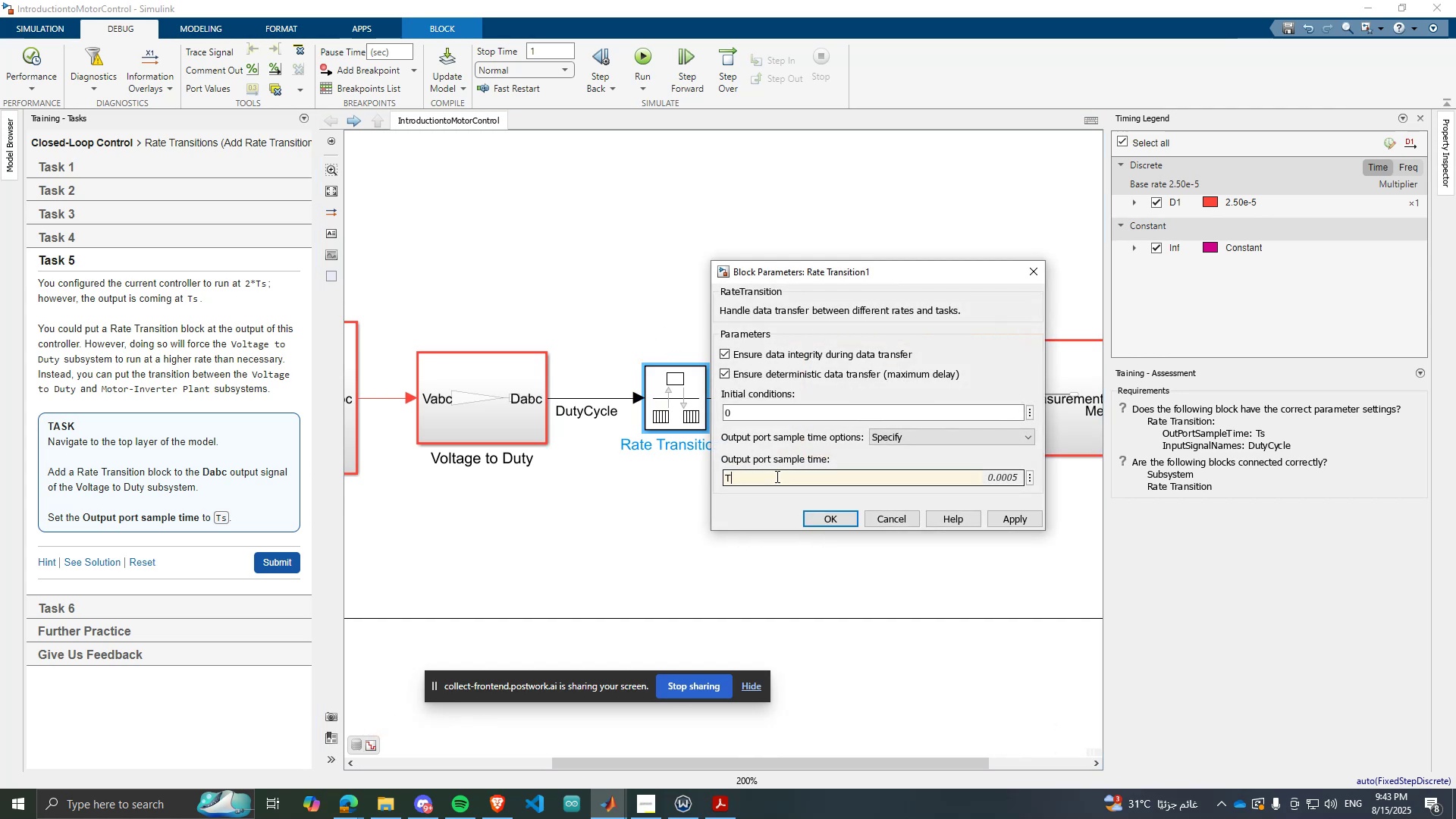 
key(S)
 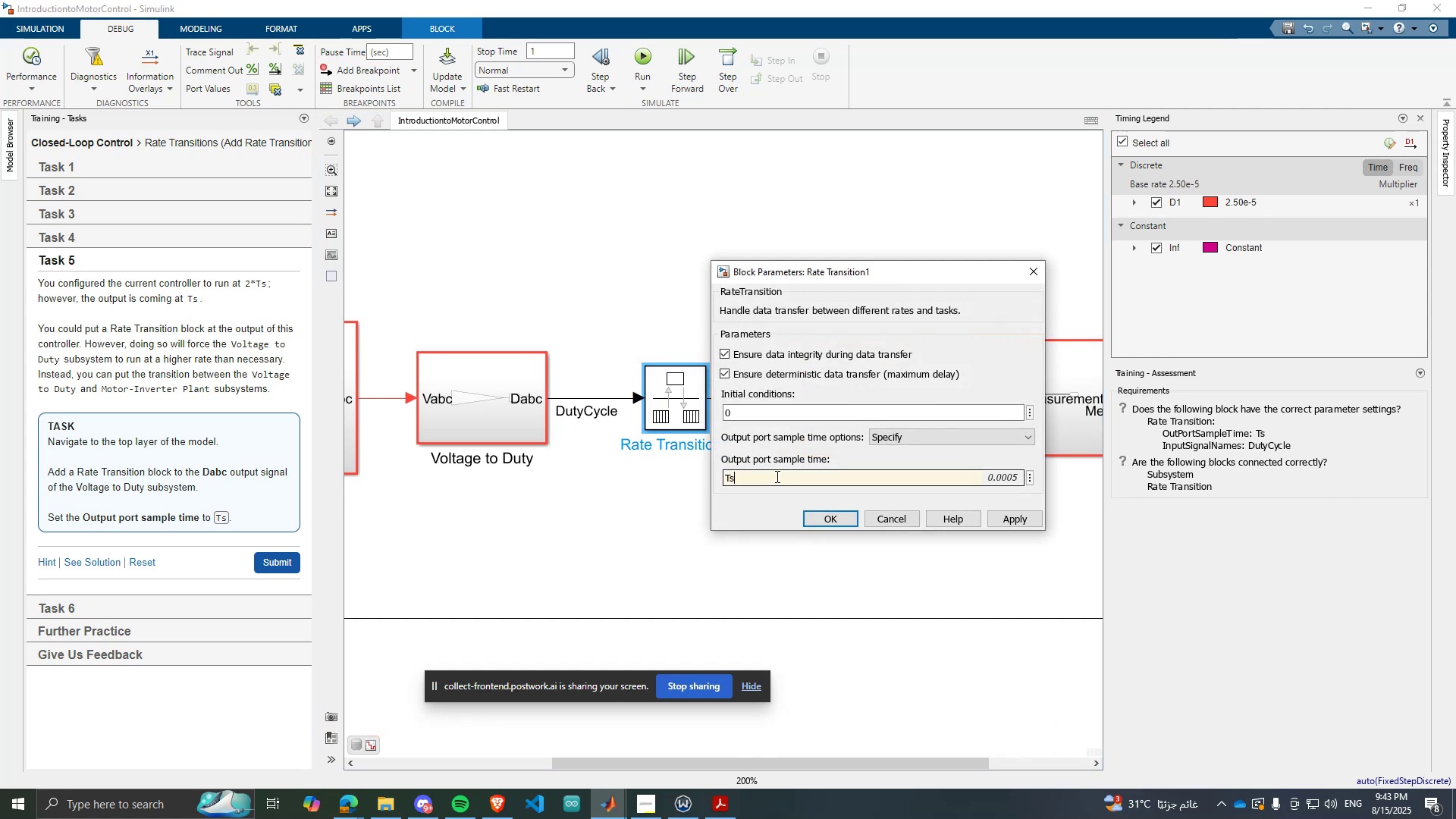 
key(Enter)
 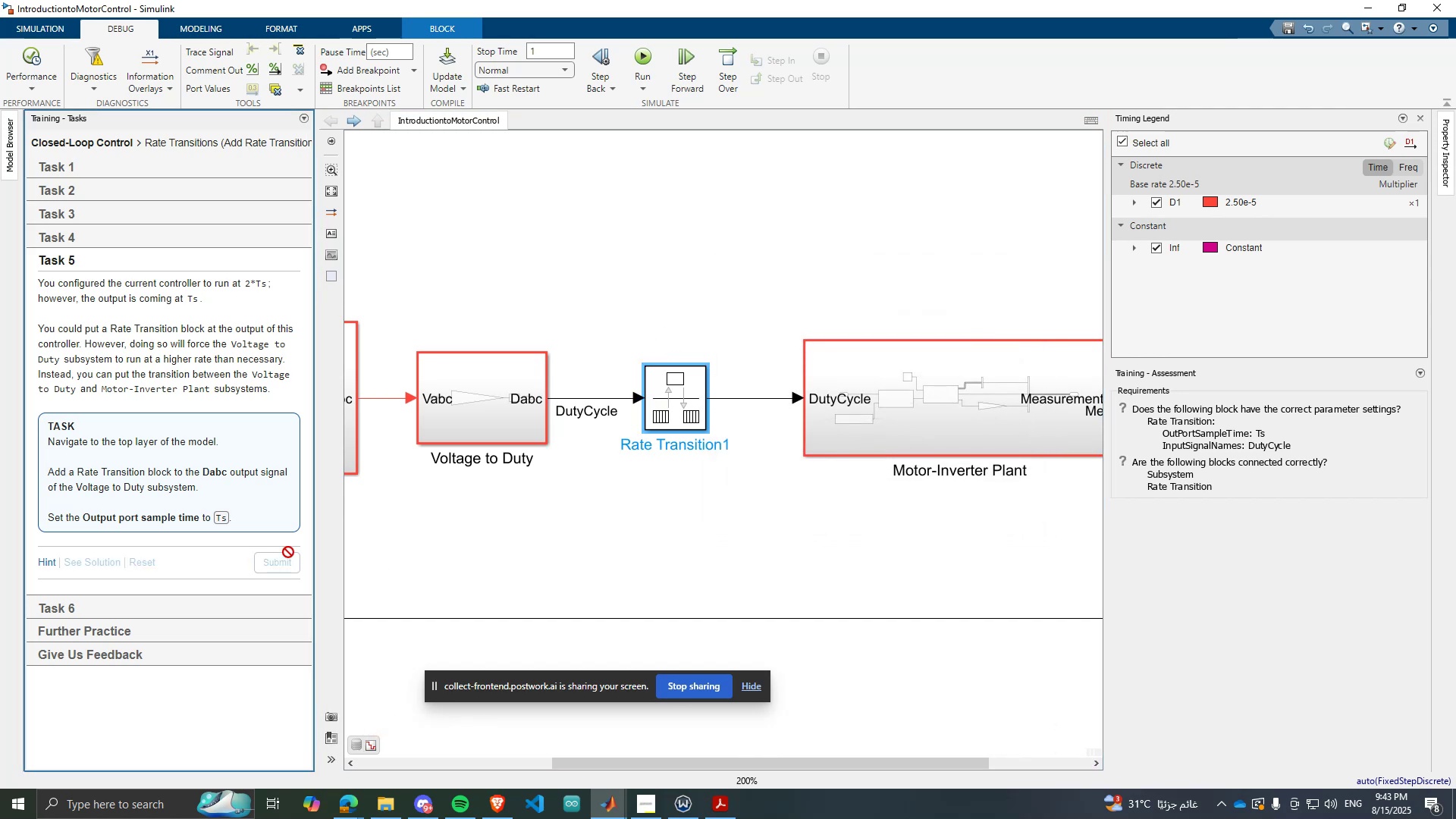 
mouse_move([1384, 818])
 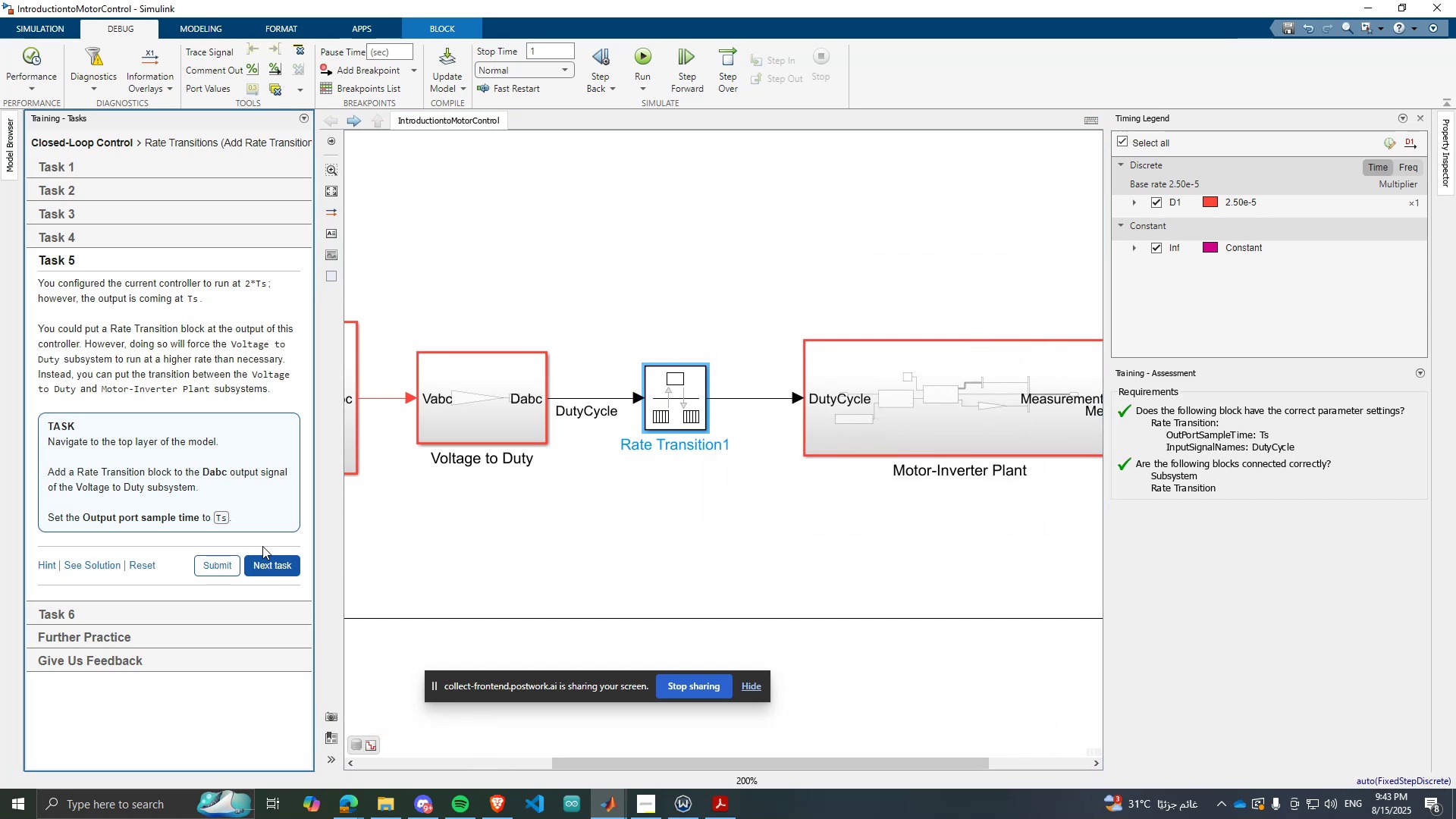 
left_click([270, 562])
 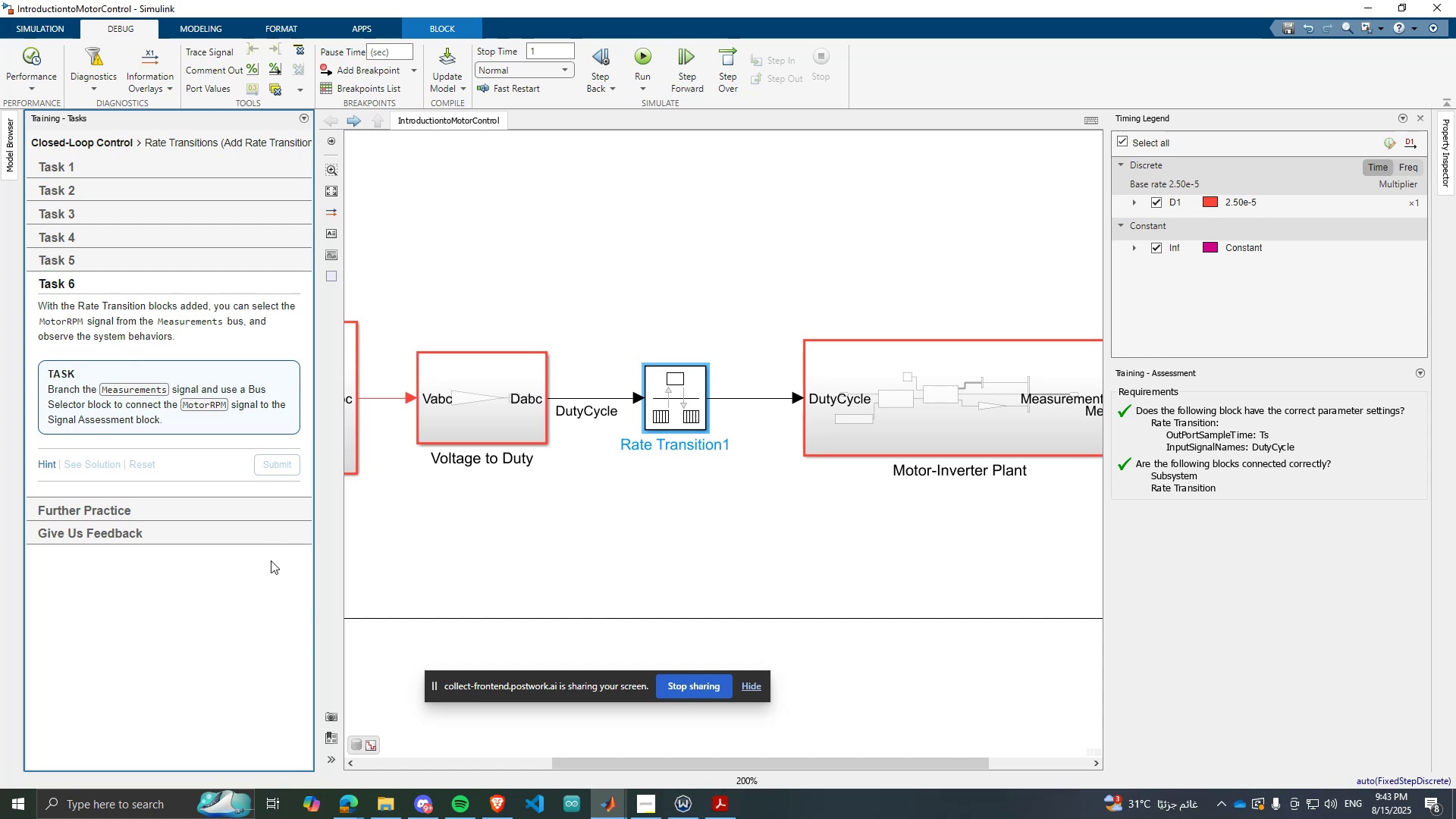 
scroll: coordinate [911, 554], scroll_direction: down, amount: 5.0
 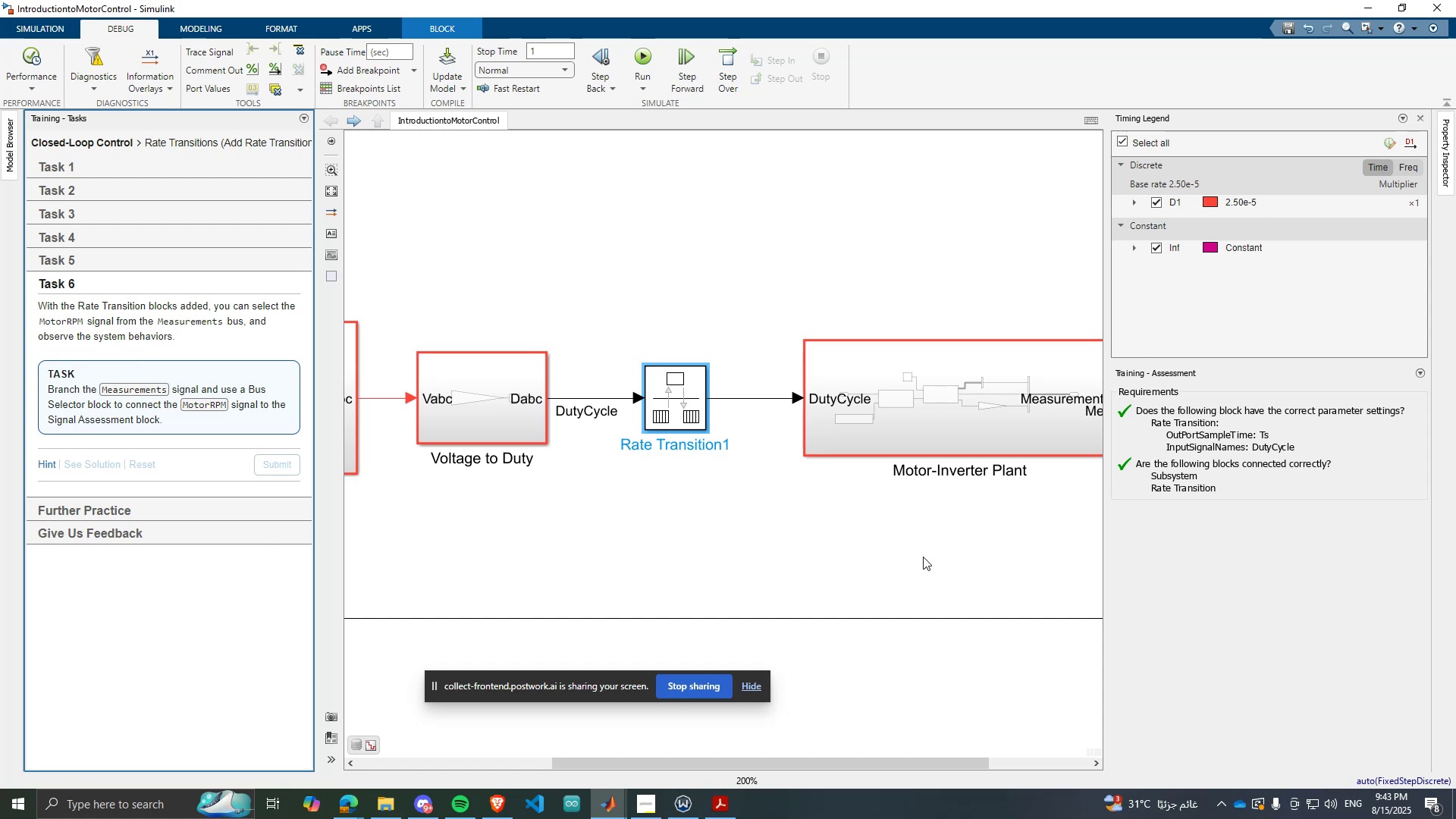 
double_click([923, 557])
 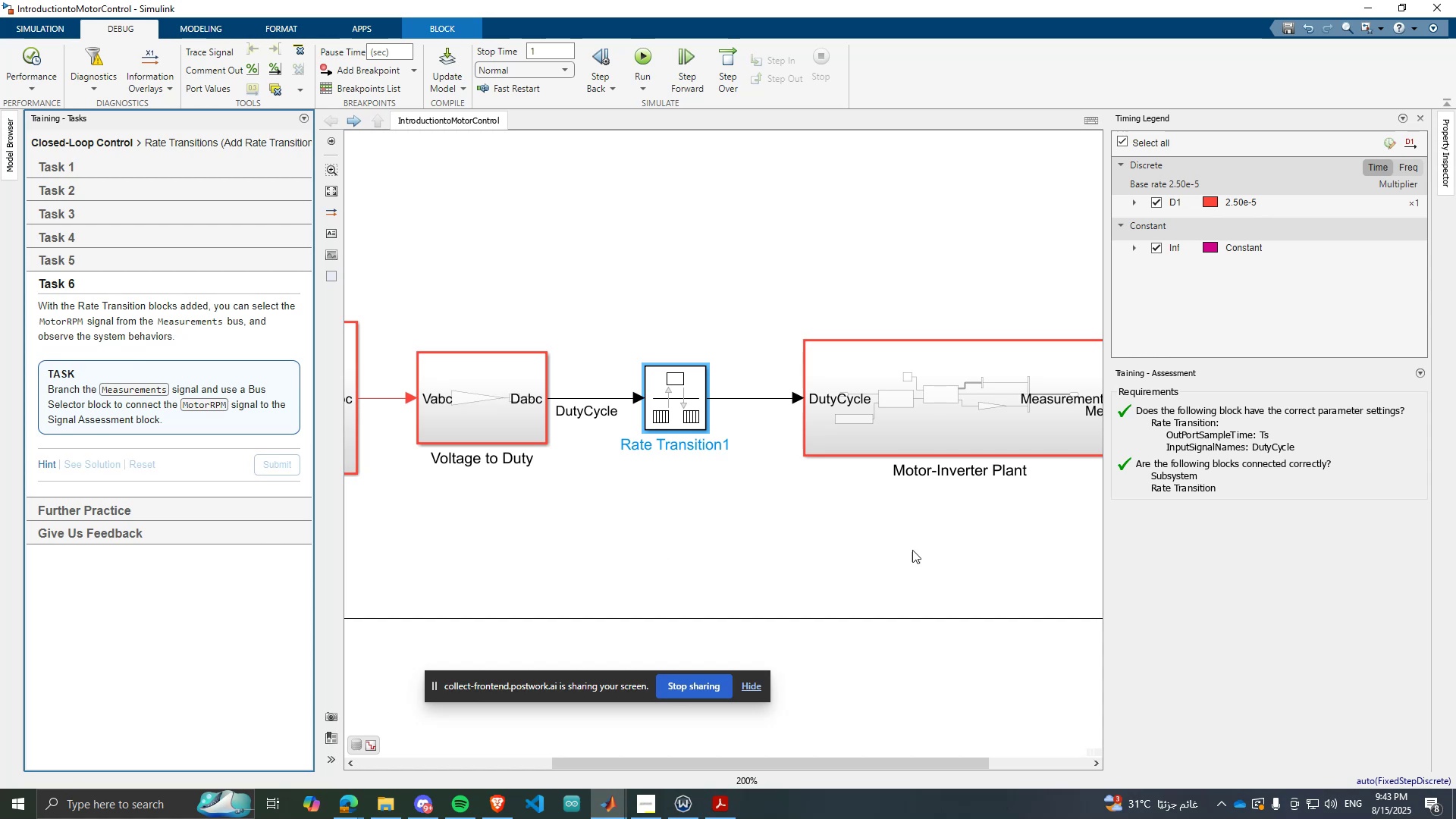 
scroll: coordinate [852, 539], scroll_direction: down, amount: 2.0
 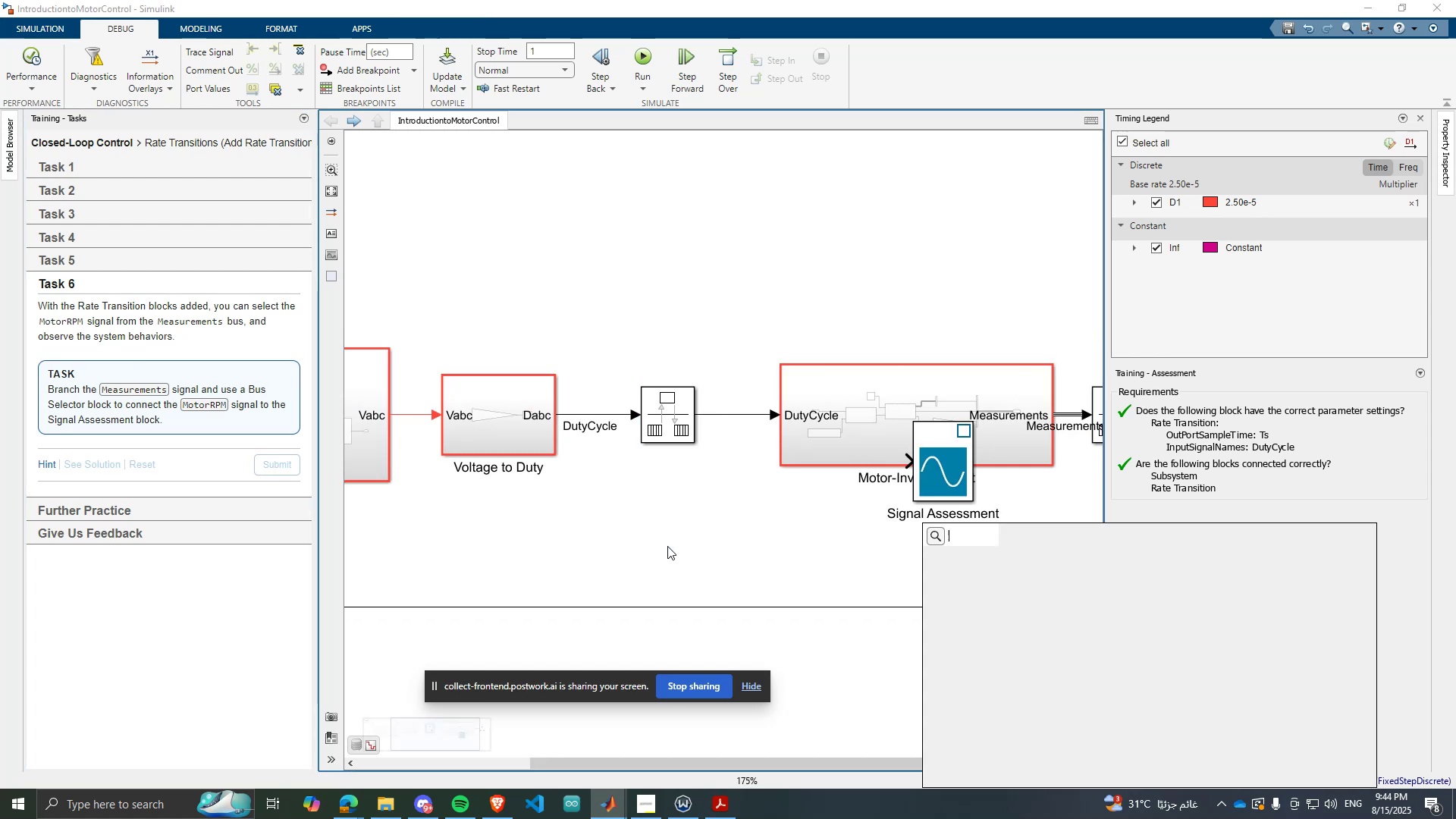 
wait(5.74)
 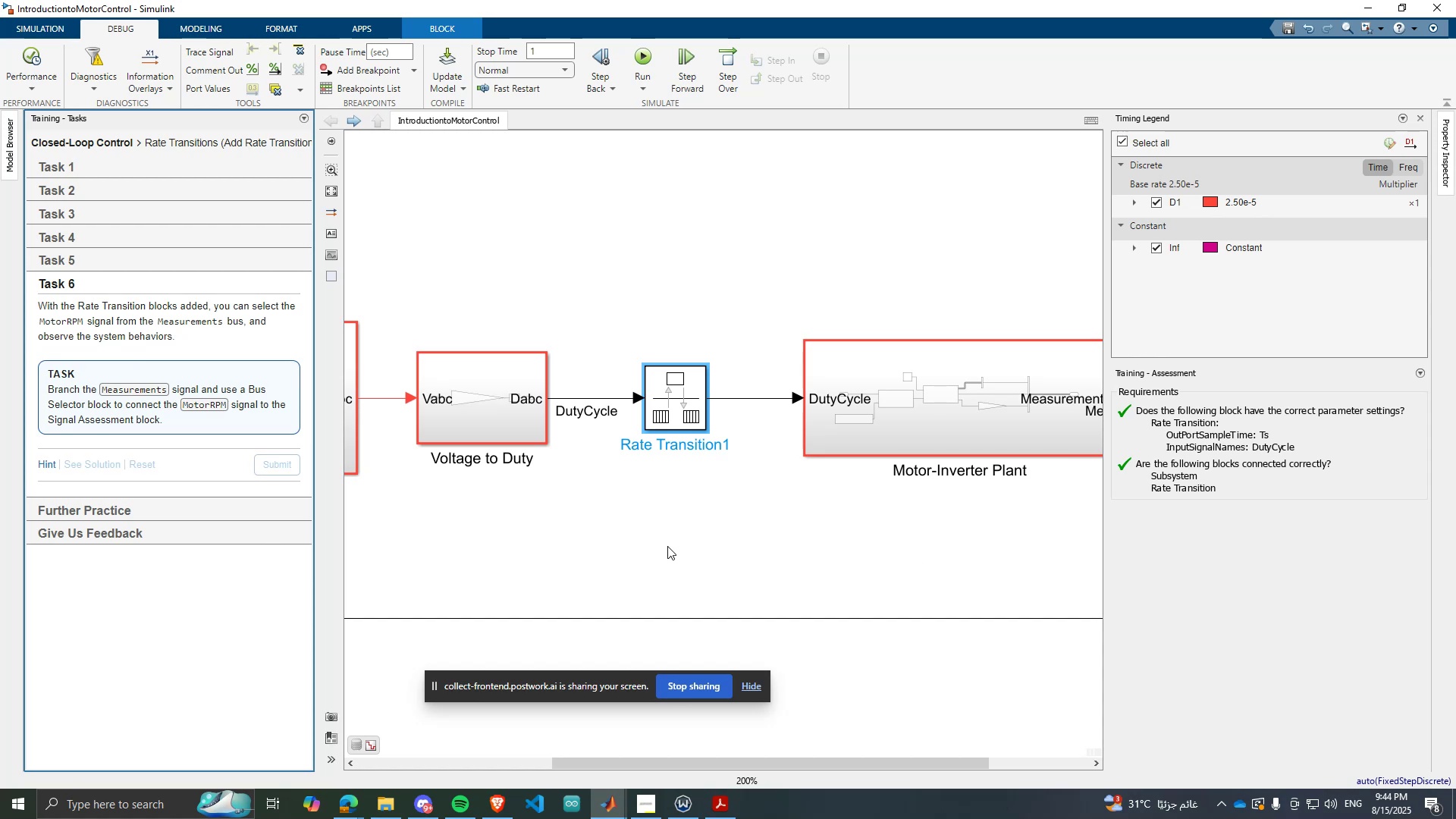 
scroll: coordinate [720, 504], scroll_direction: down, amount: 5.0
 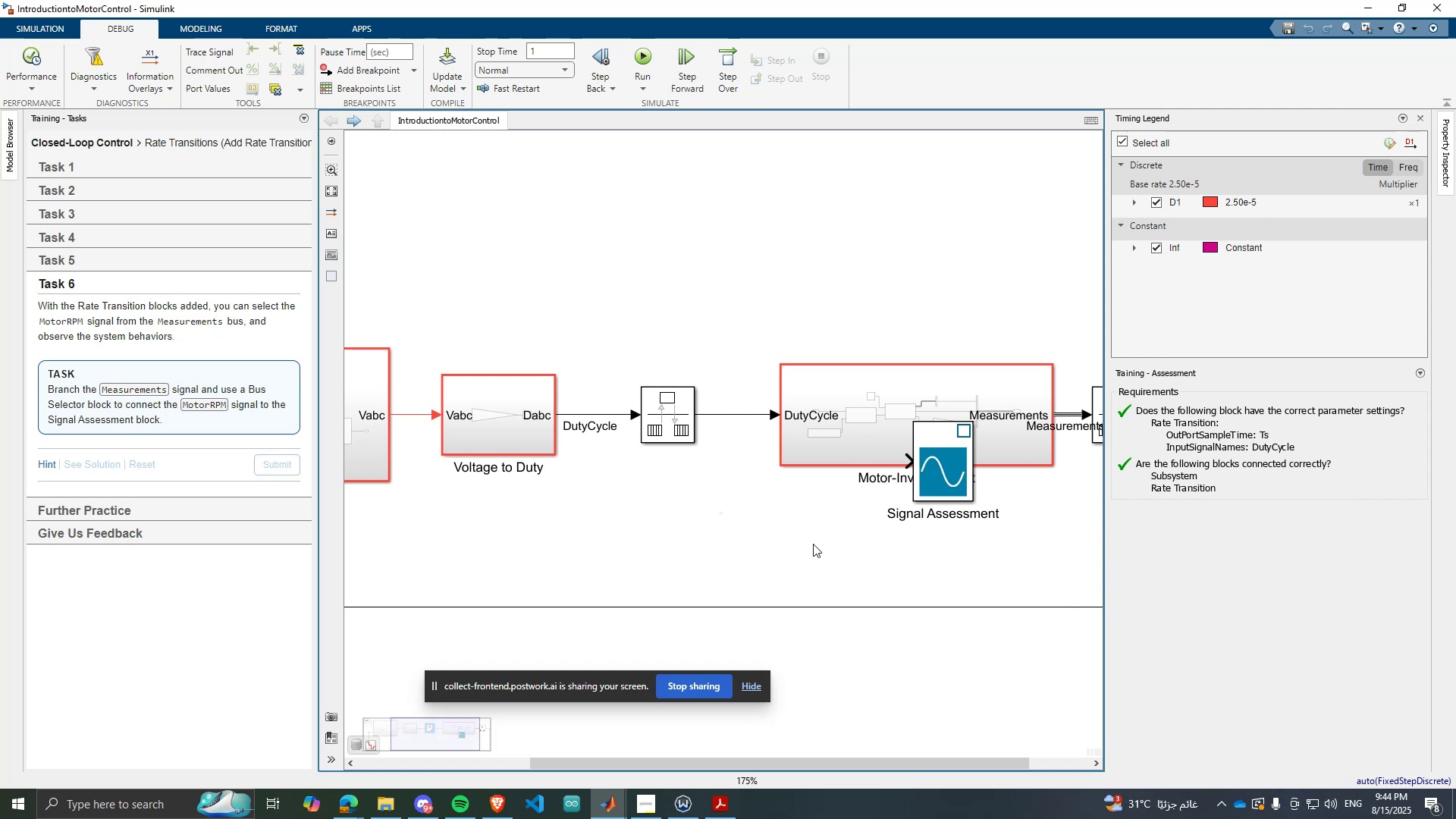 
wait(5.57)
 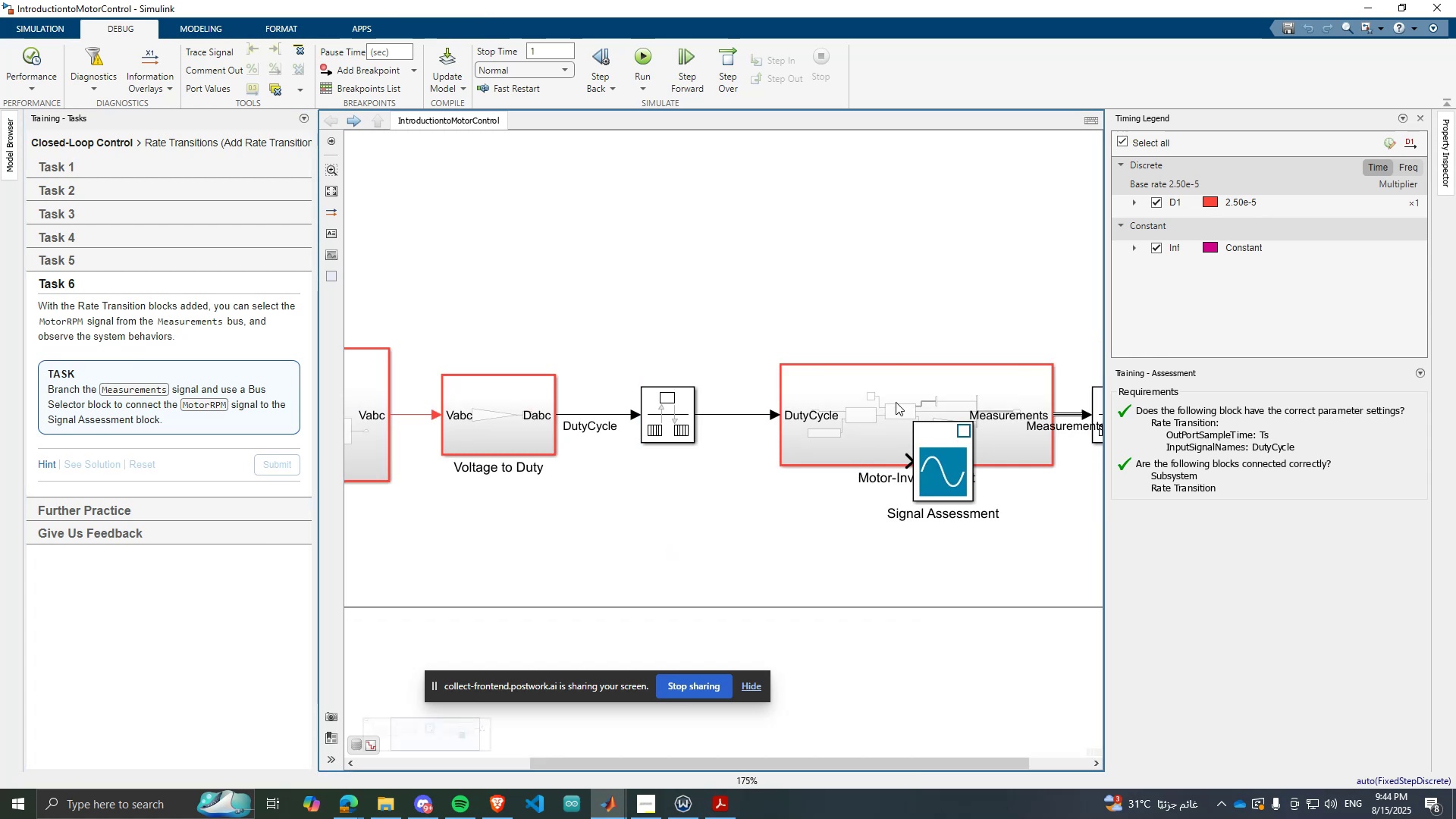 
scroll: coordinate [787, 595], scroll_direction: down, amount: 4.0
 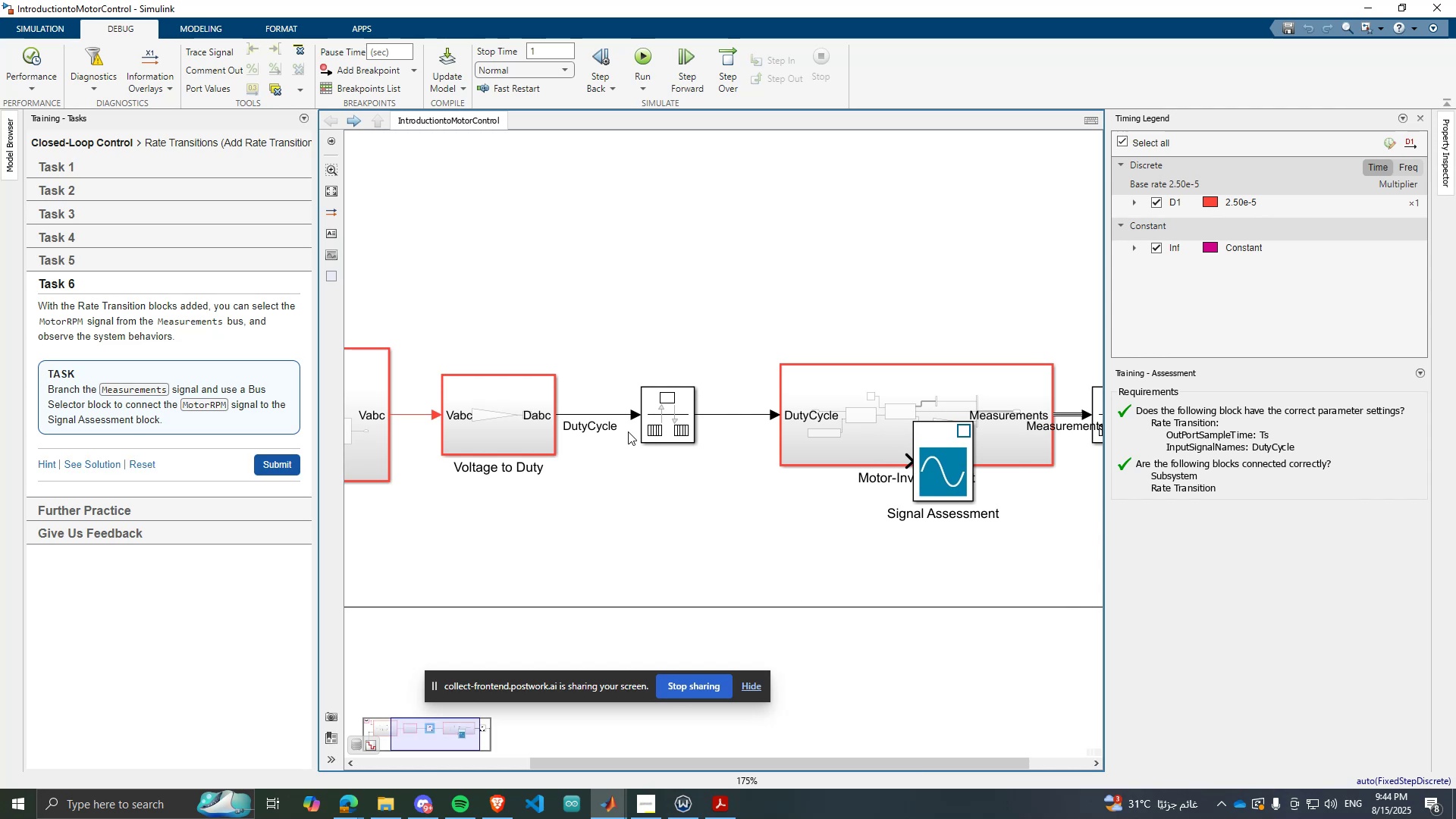 
left_click([654, 417])
 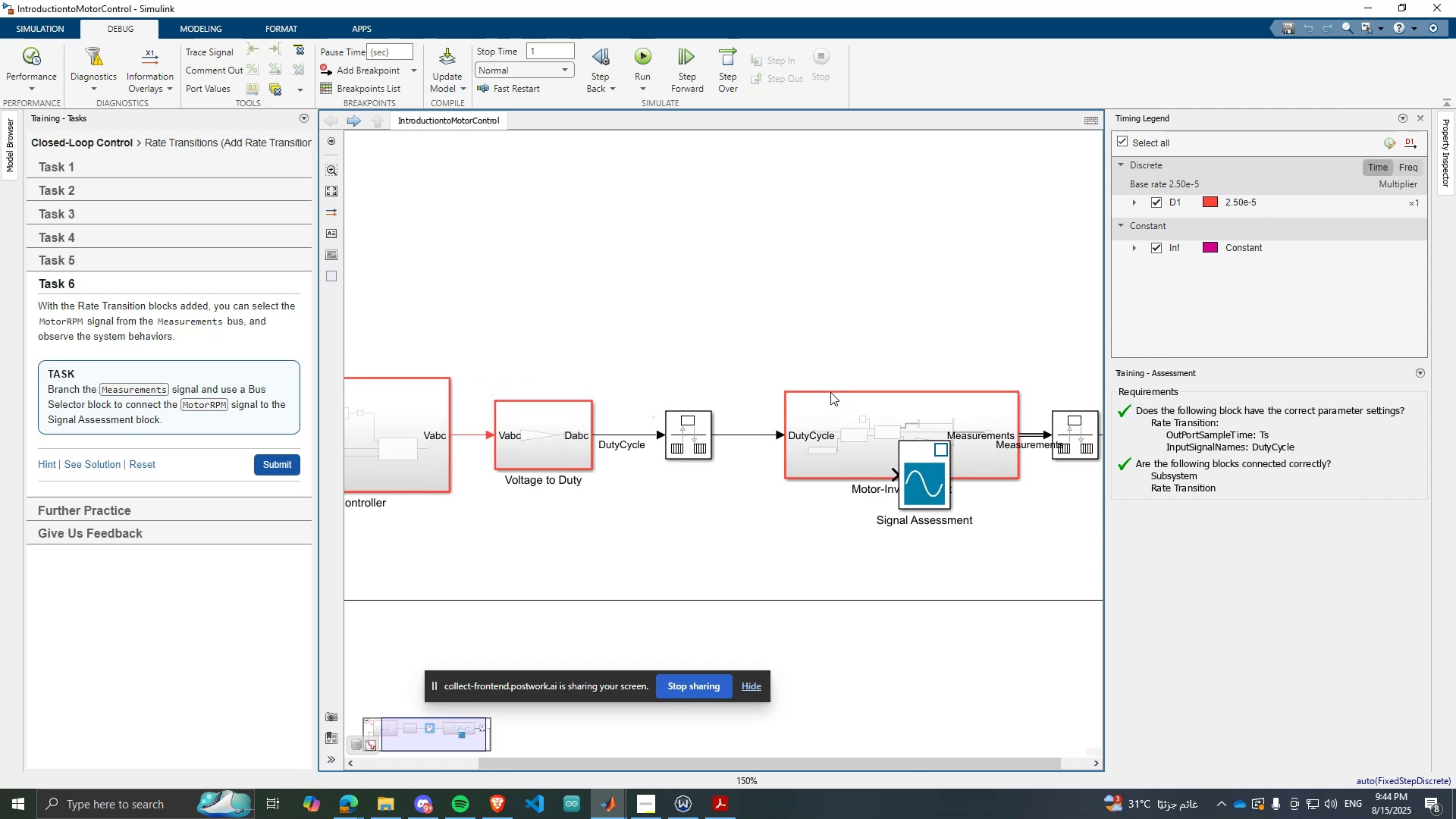 
scroll: coordinate [535, 401], scroll_direction: down, amount: 4.0
 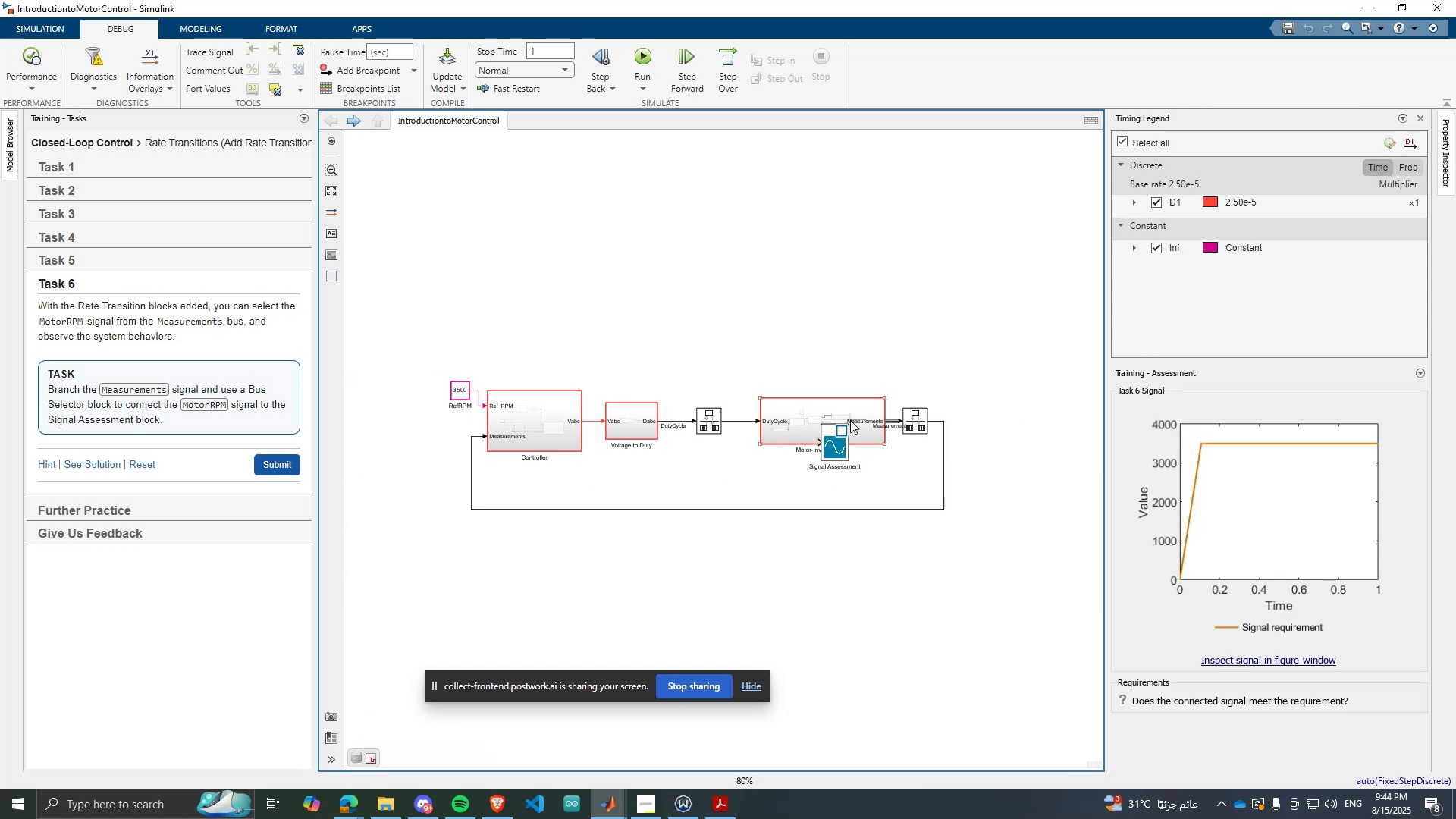 
scroll: coordinate [908, 425], scroll_direction: up, amount: 4.0
 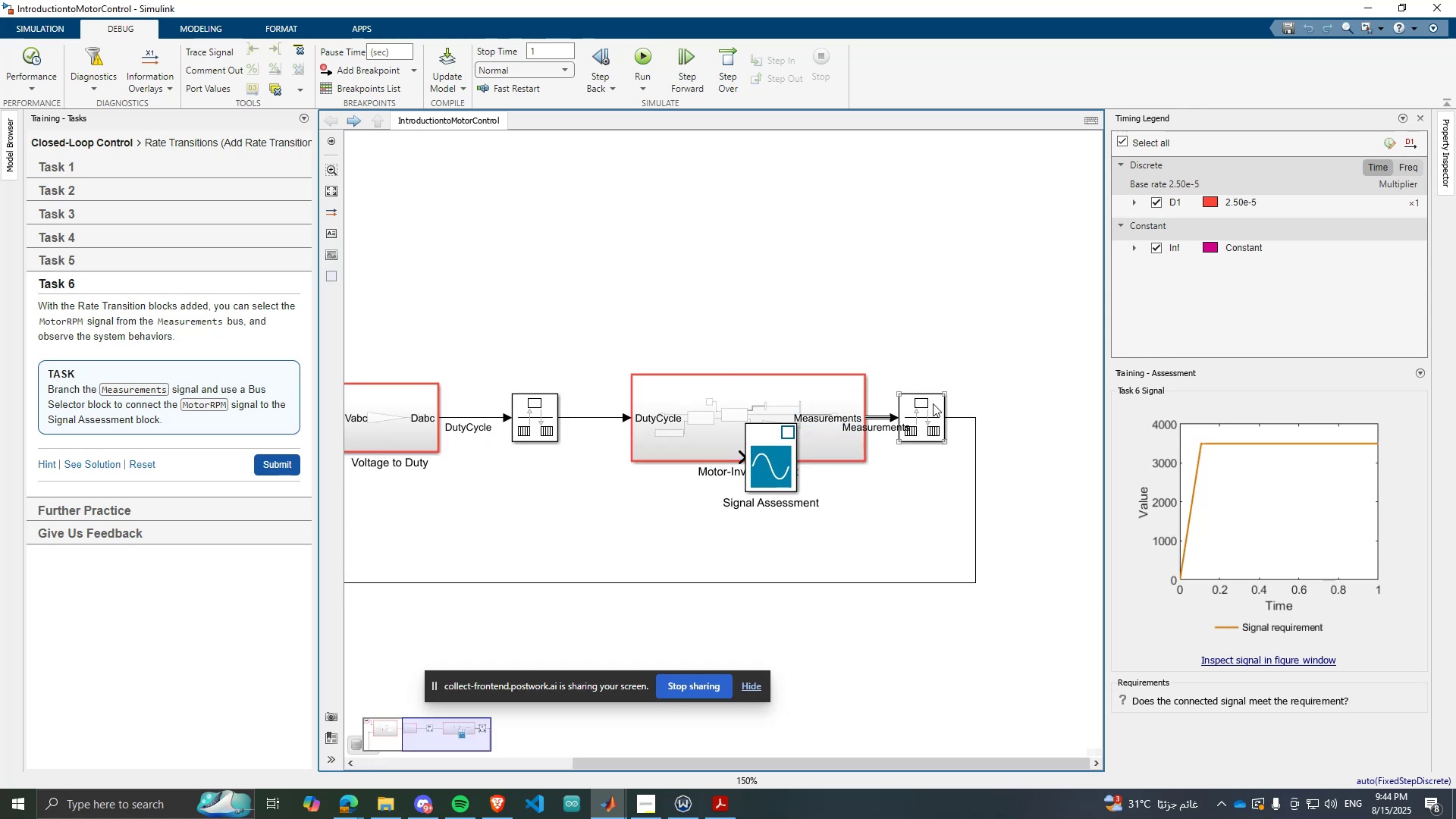 
double_click([891, 318])
 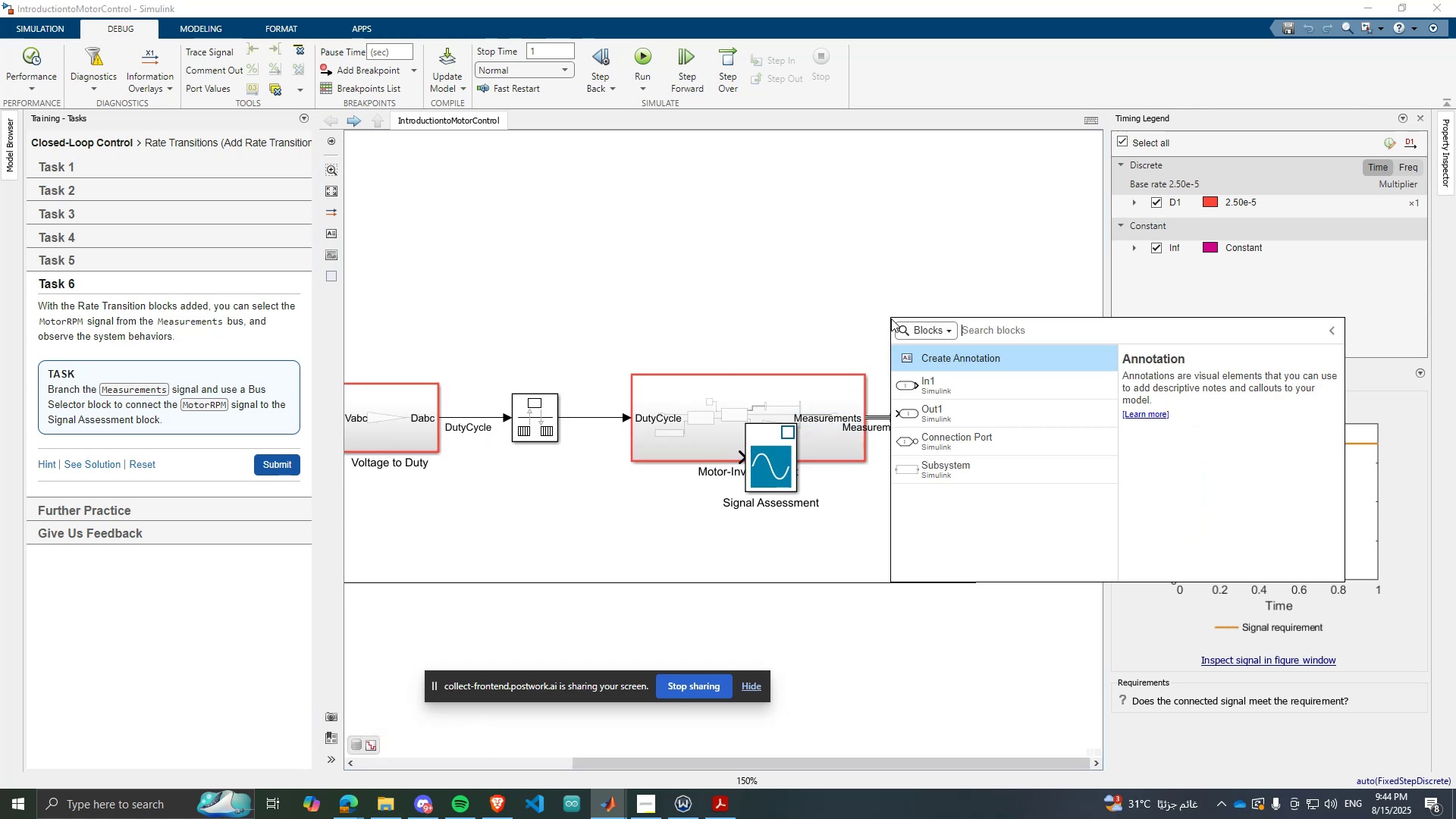 
type(BUS)
 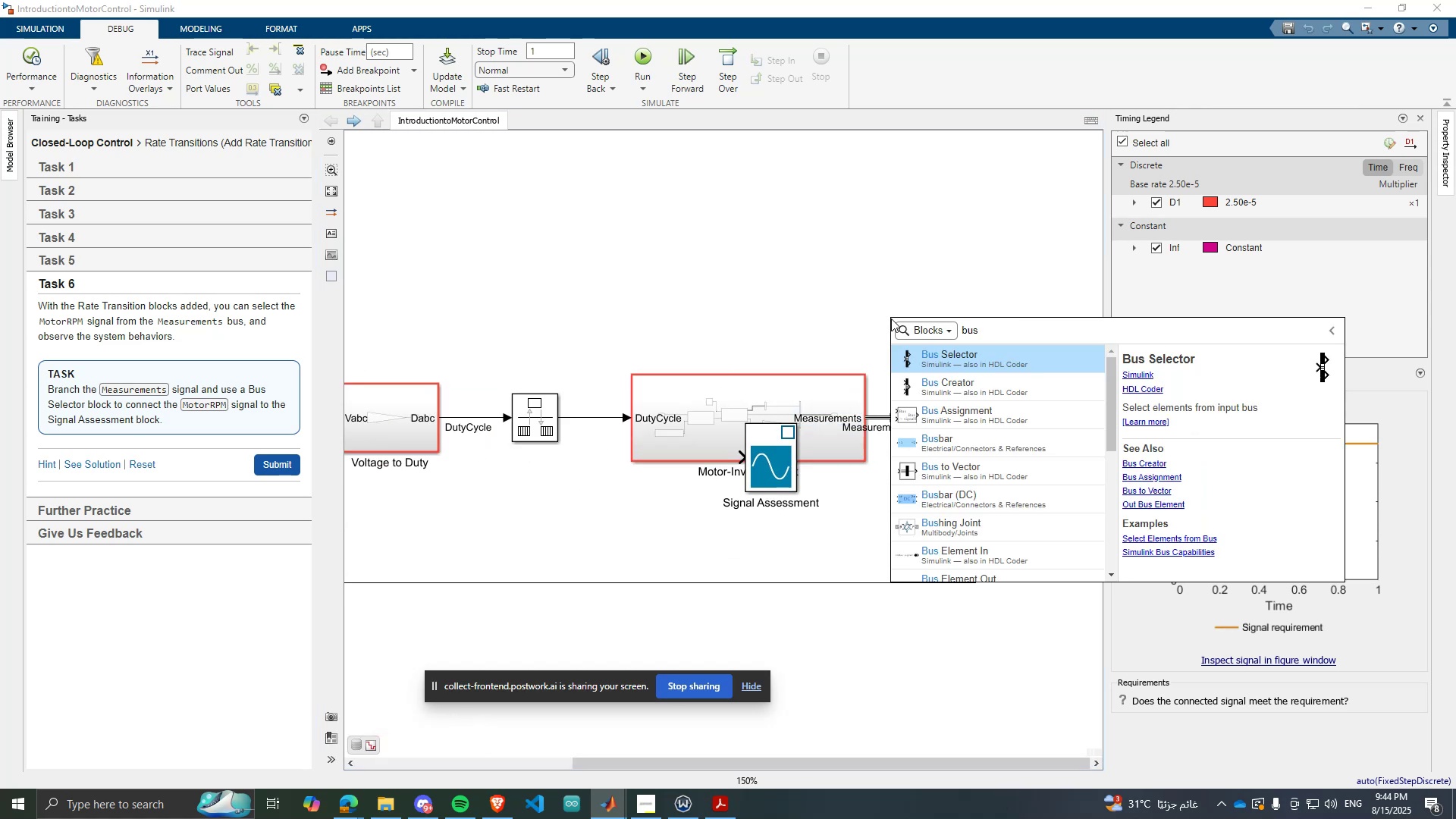 
key(Enter)
 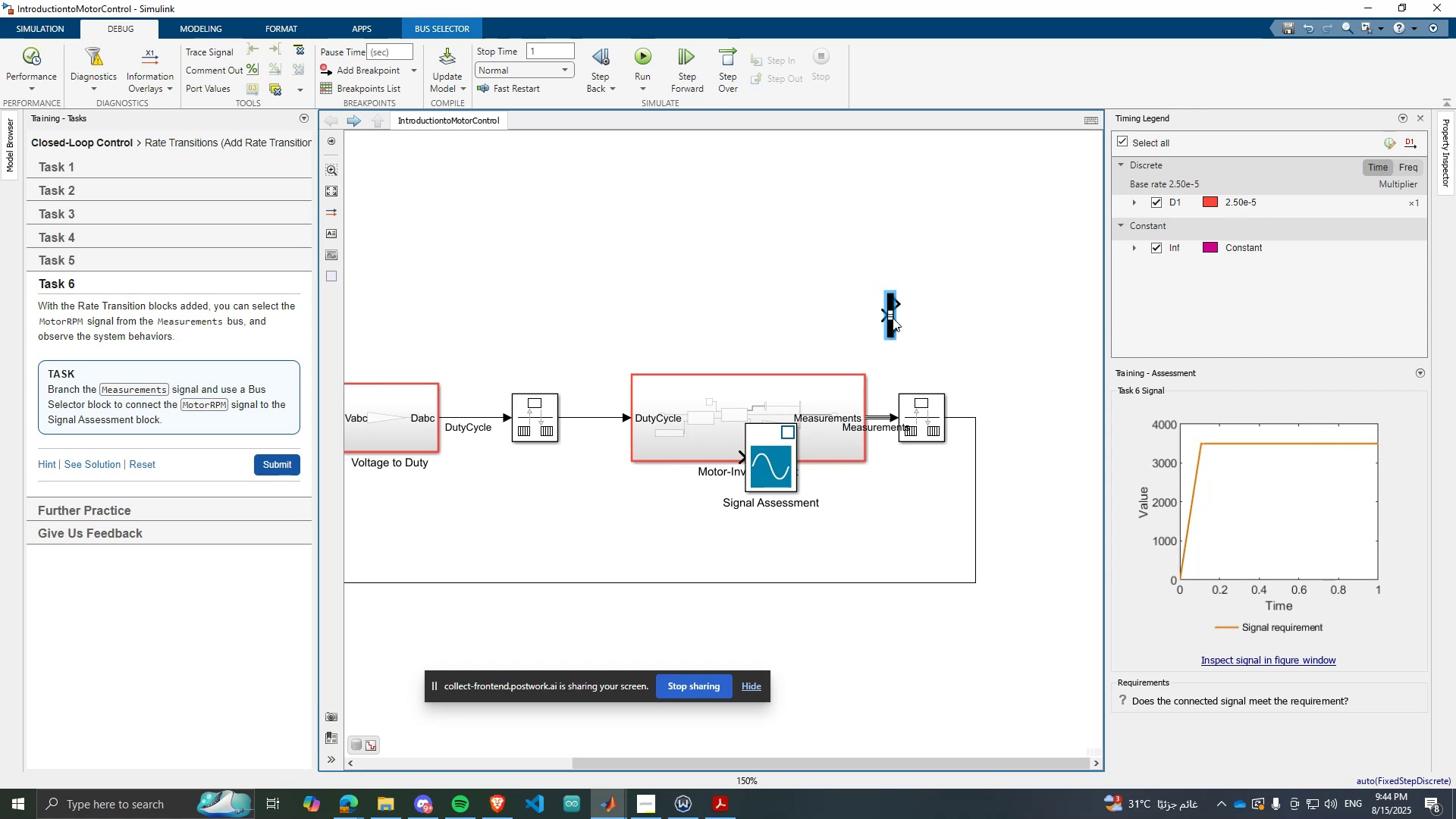 
left_click_drag(start_coordinate=[890, 315], to_coordinate=[901, 314])
 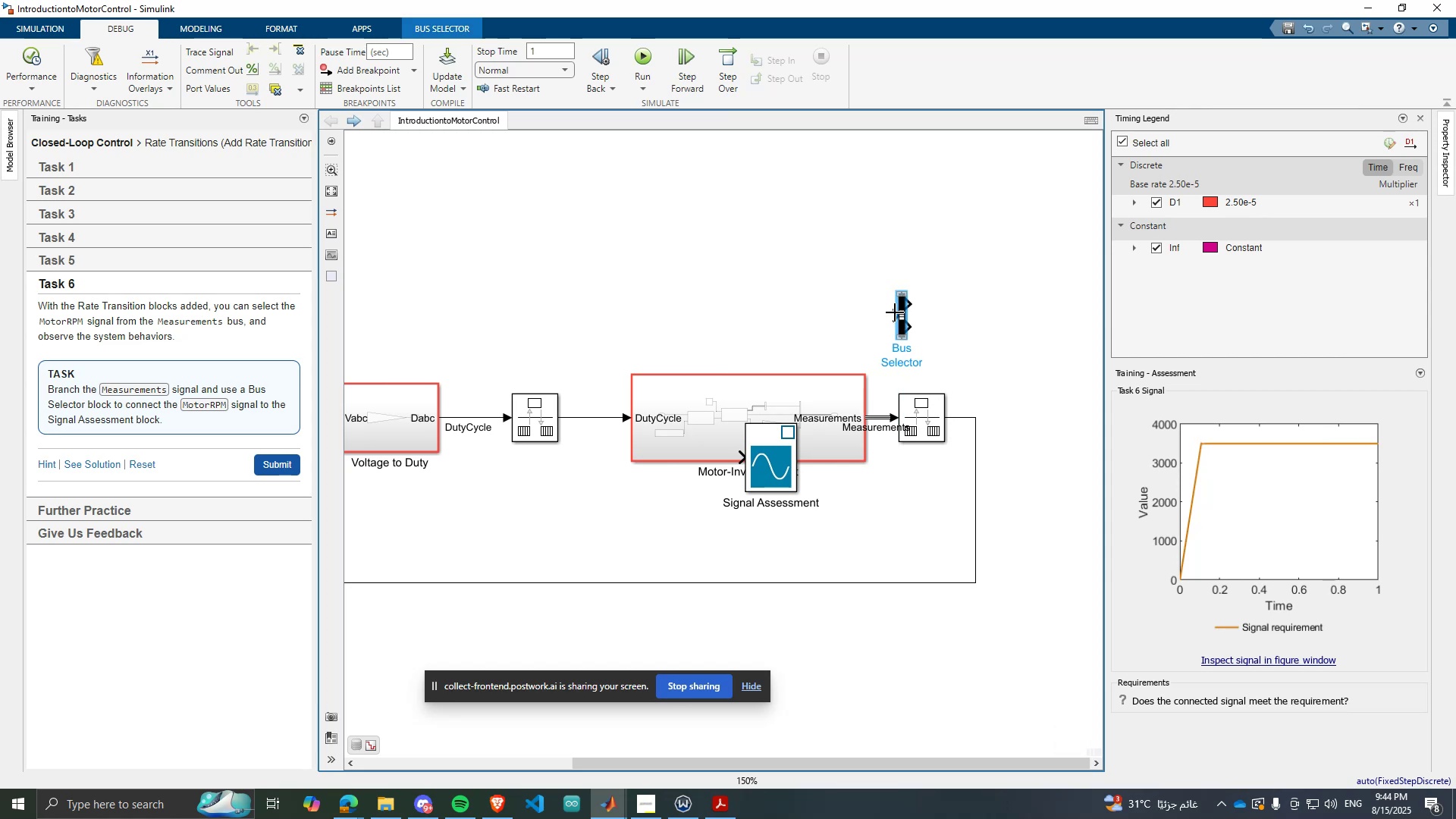 
left_click_drag(start_coordinate=[894, 312], to_coordinate=[874, 418])
 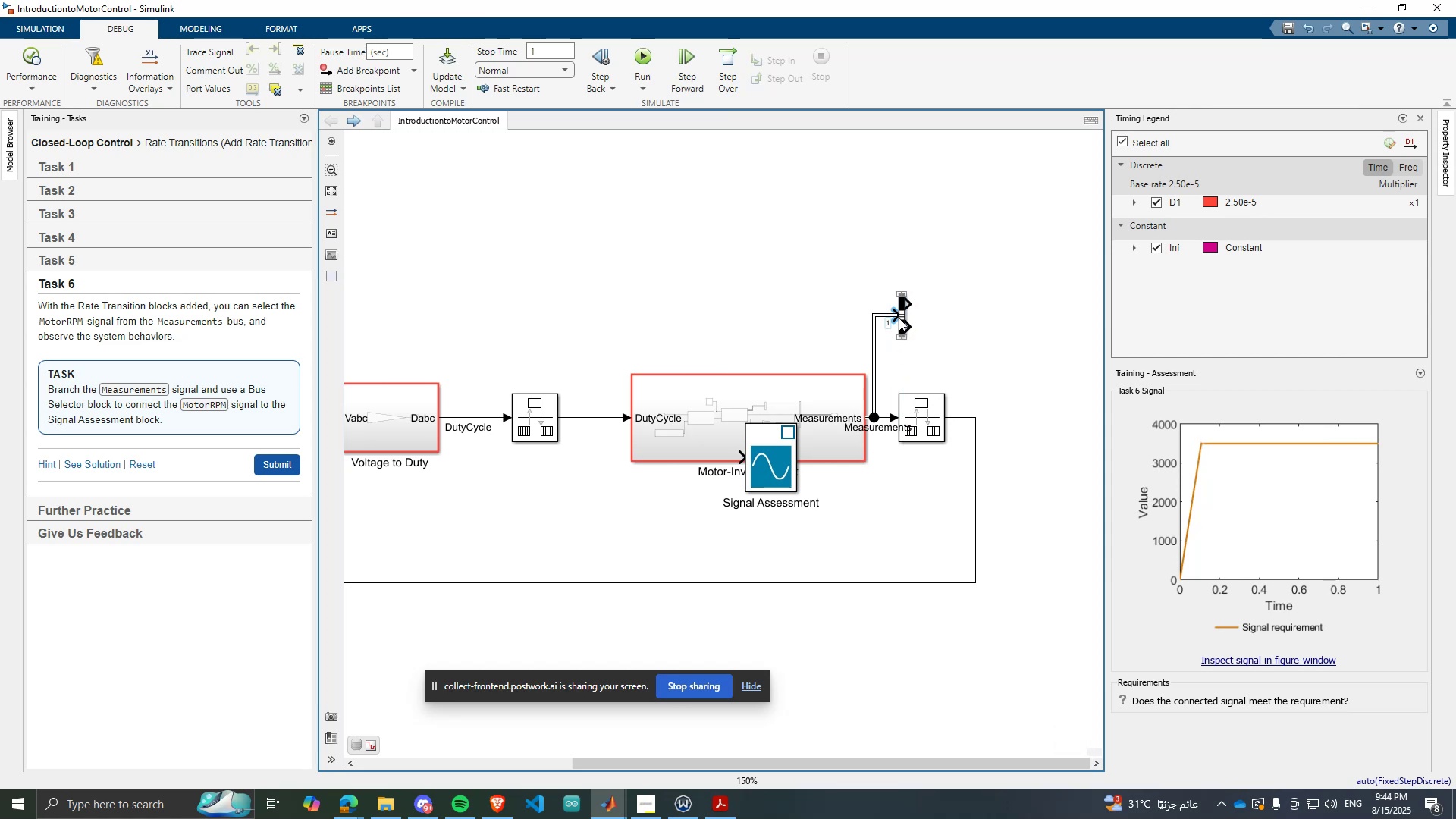 
double_click([899, 318])
 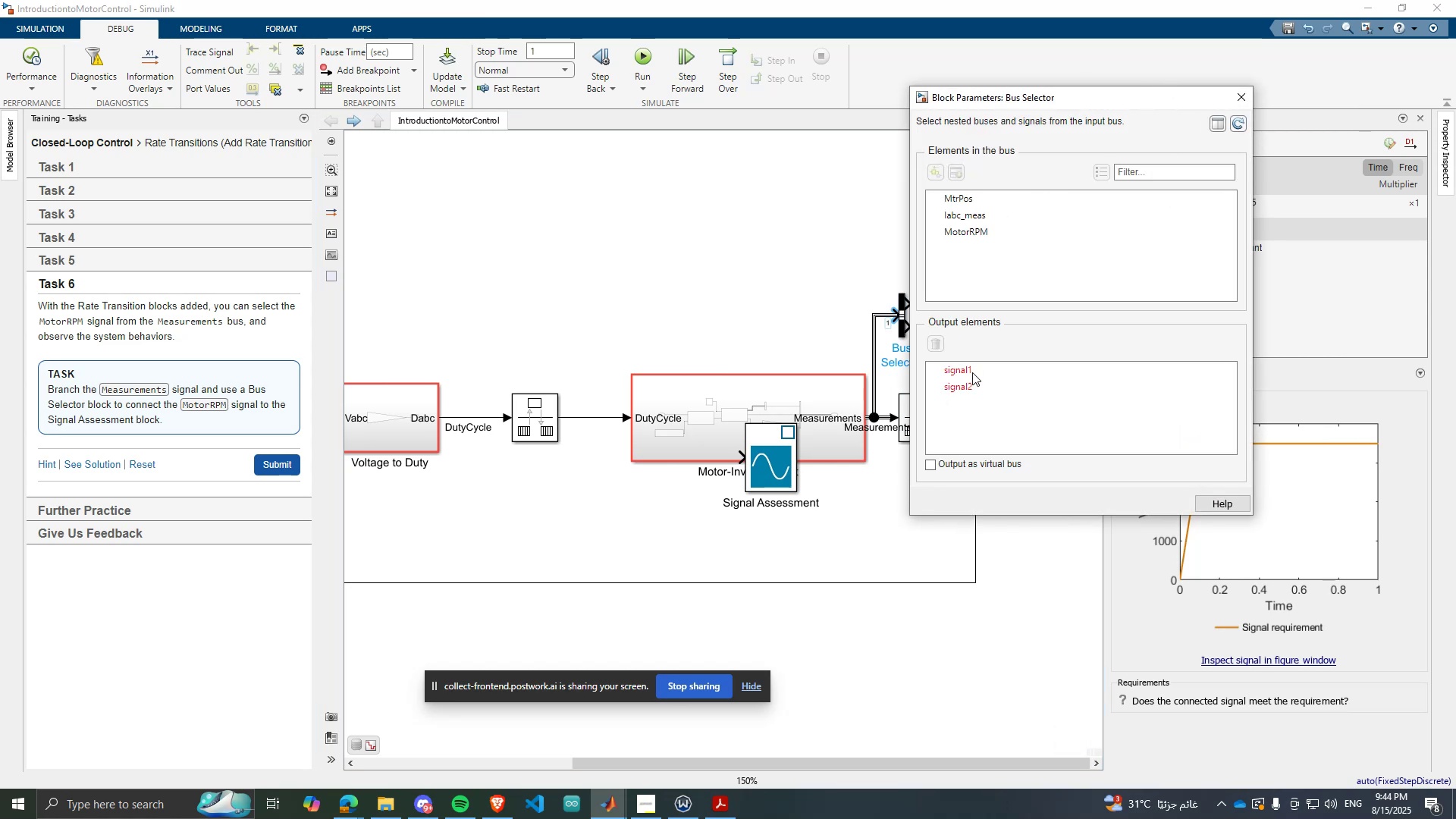 
left_click([962, 233])
 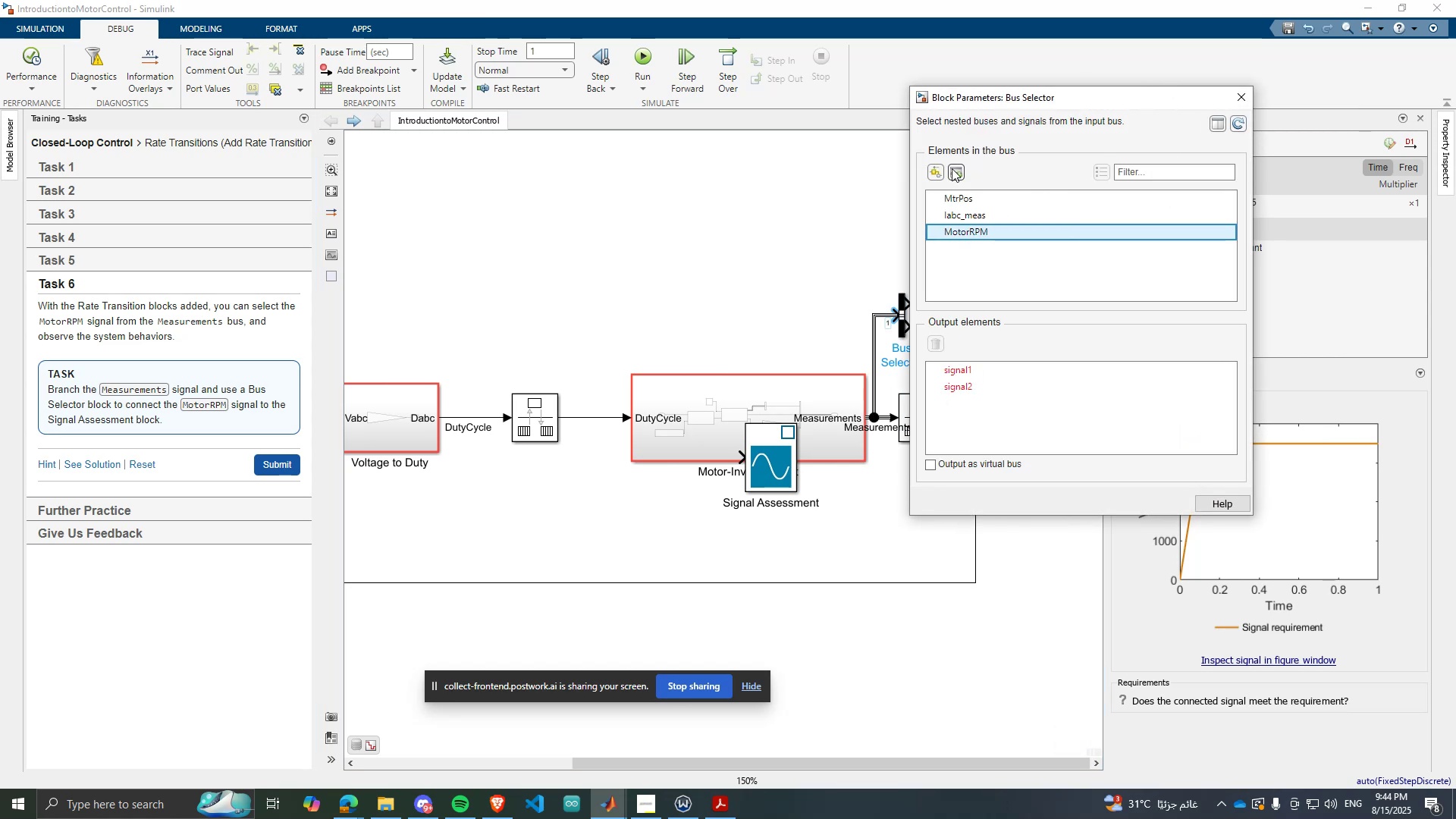 
left_click([952, 168])
 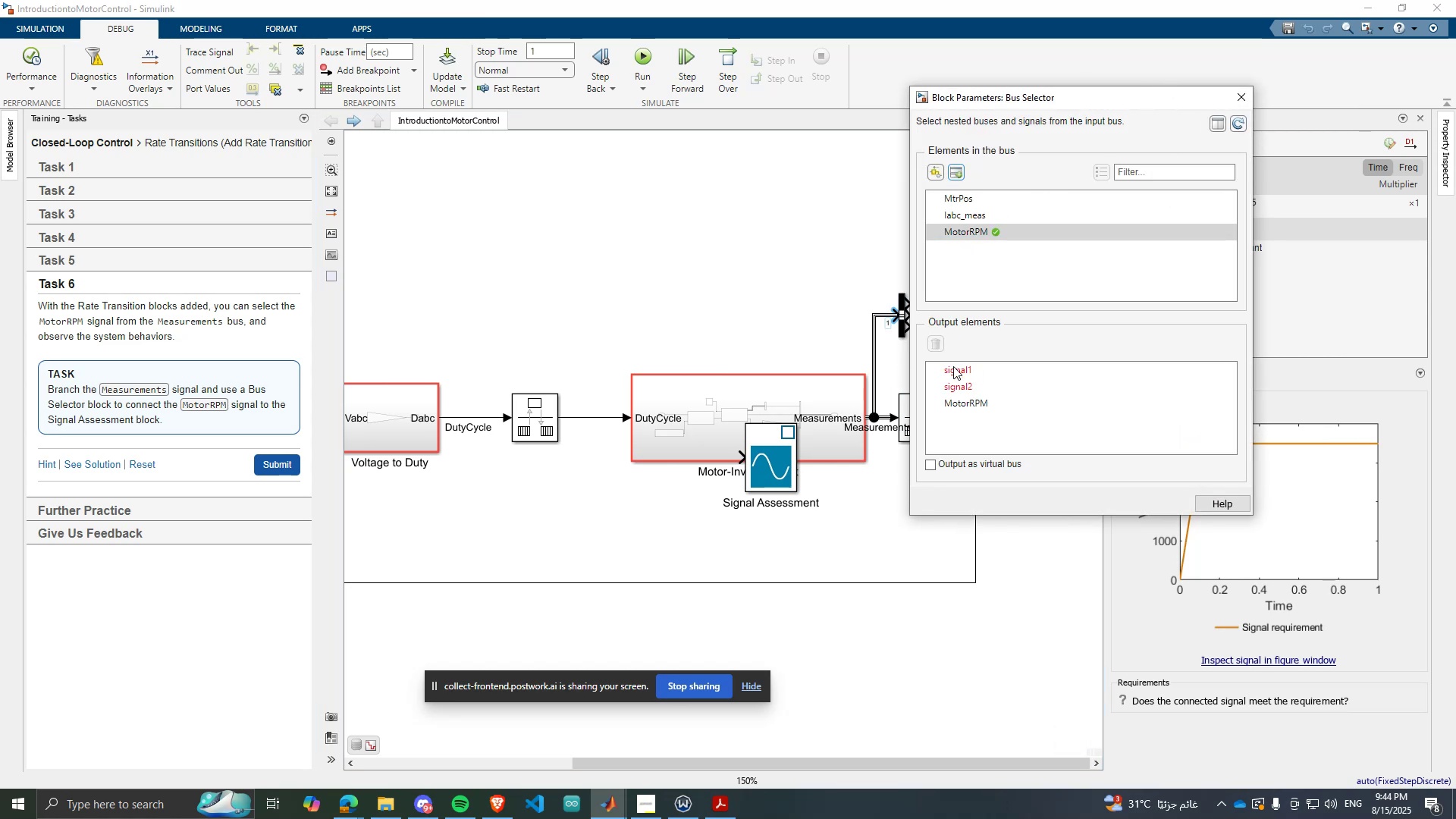 
left_click([953, 366])
 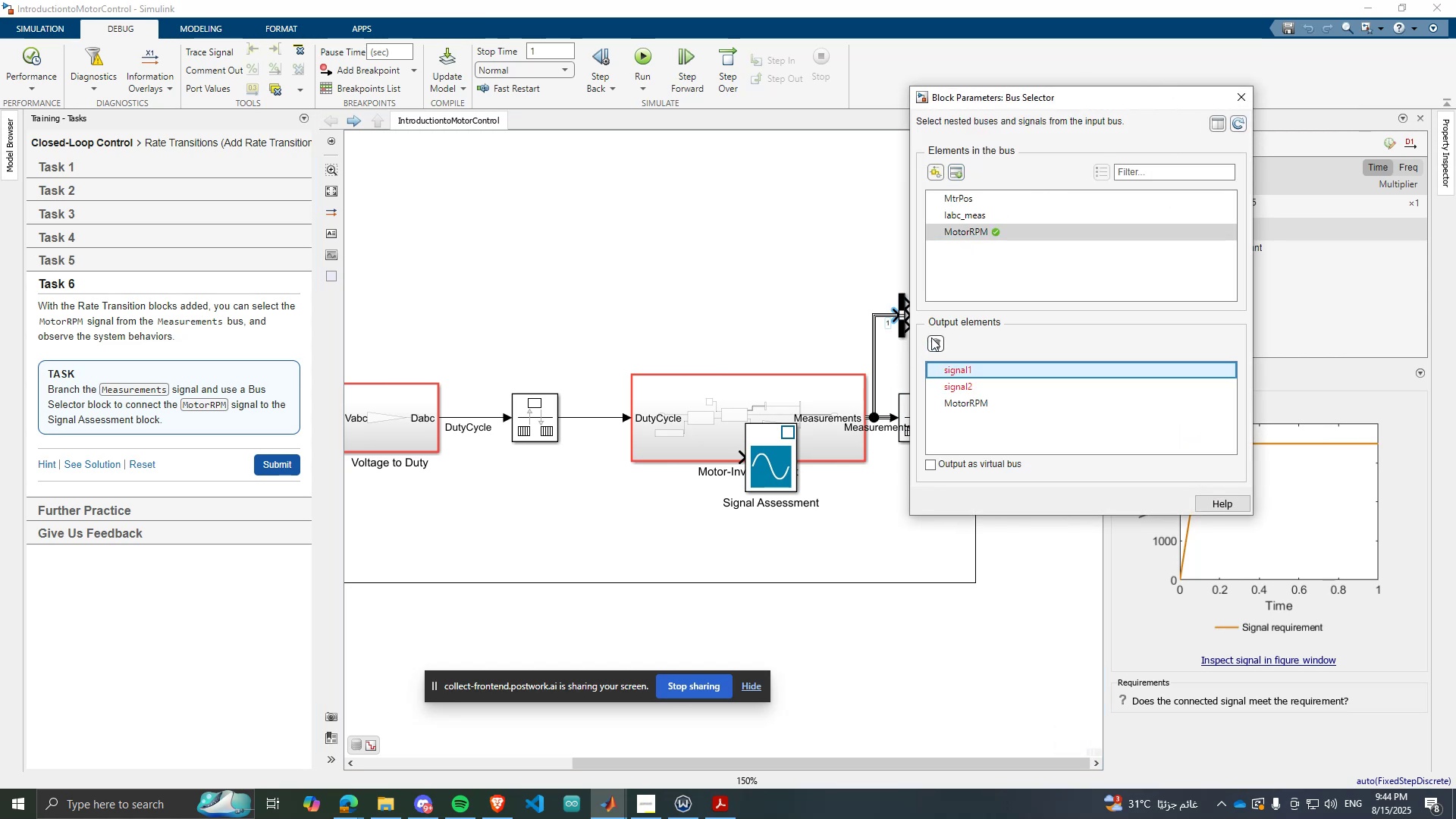 
left_click([932, 335])
 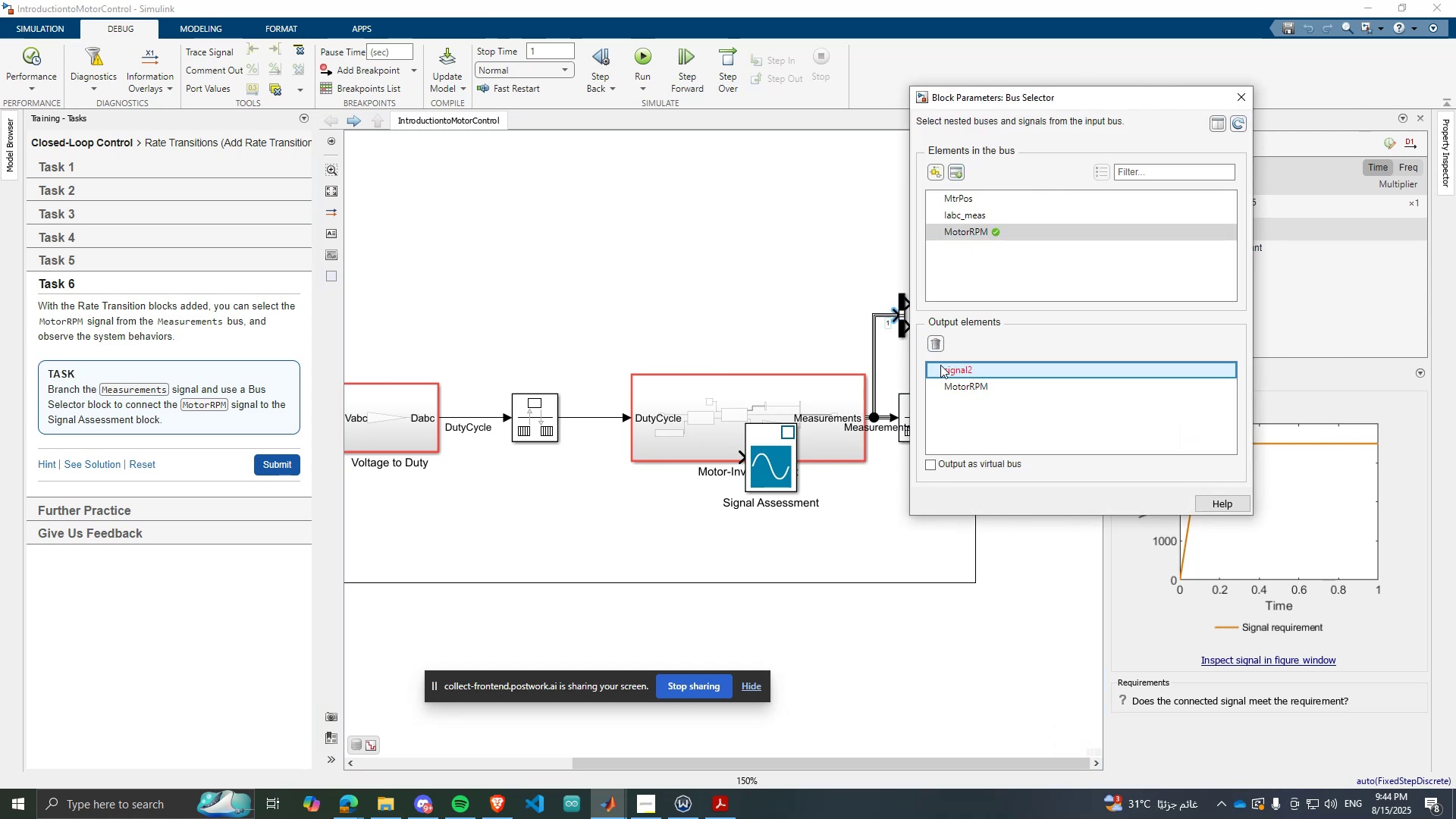 
left_click([941, 363])
 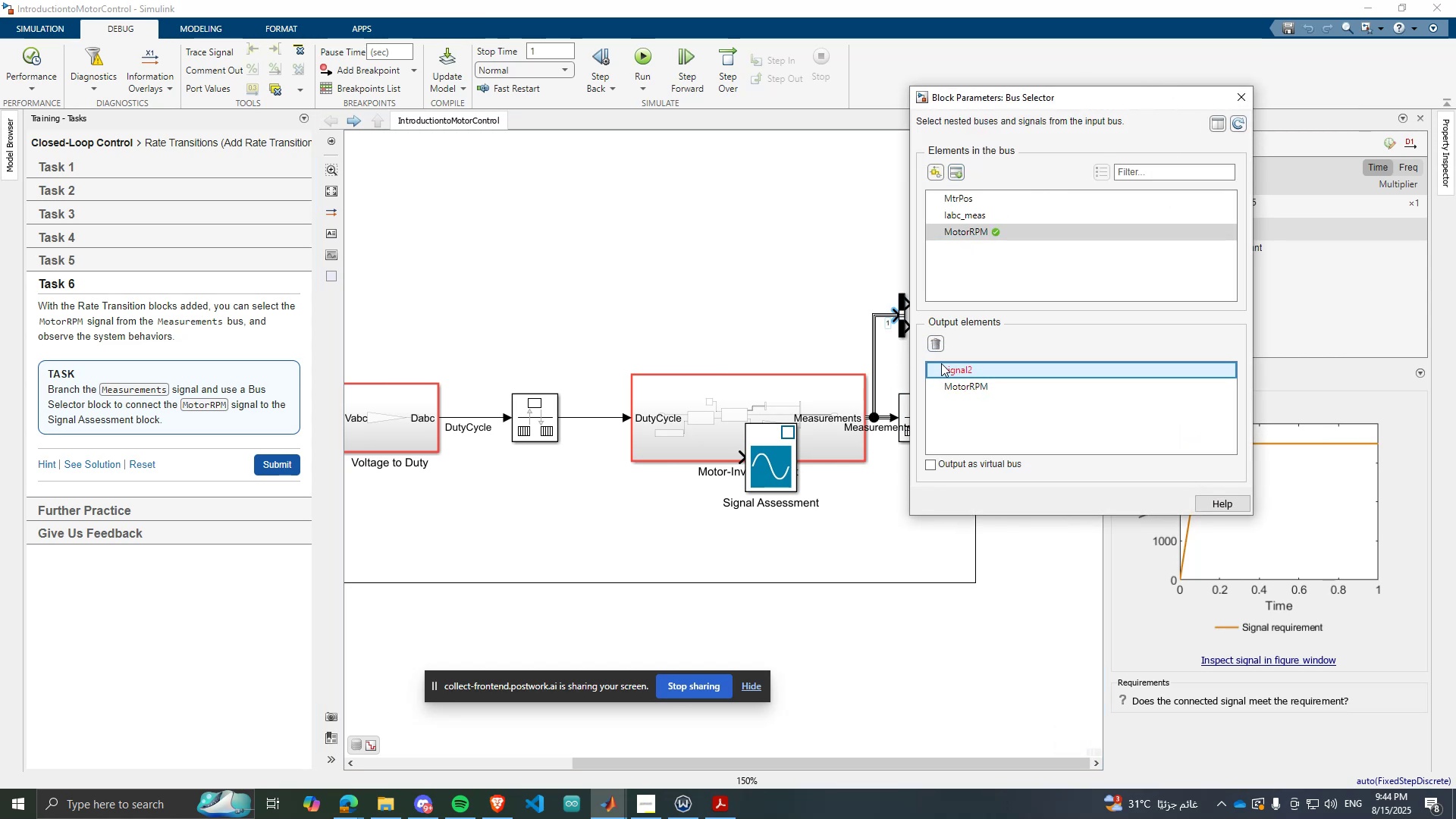 
key(Delete)
 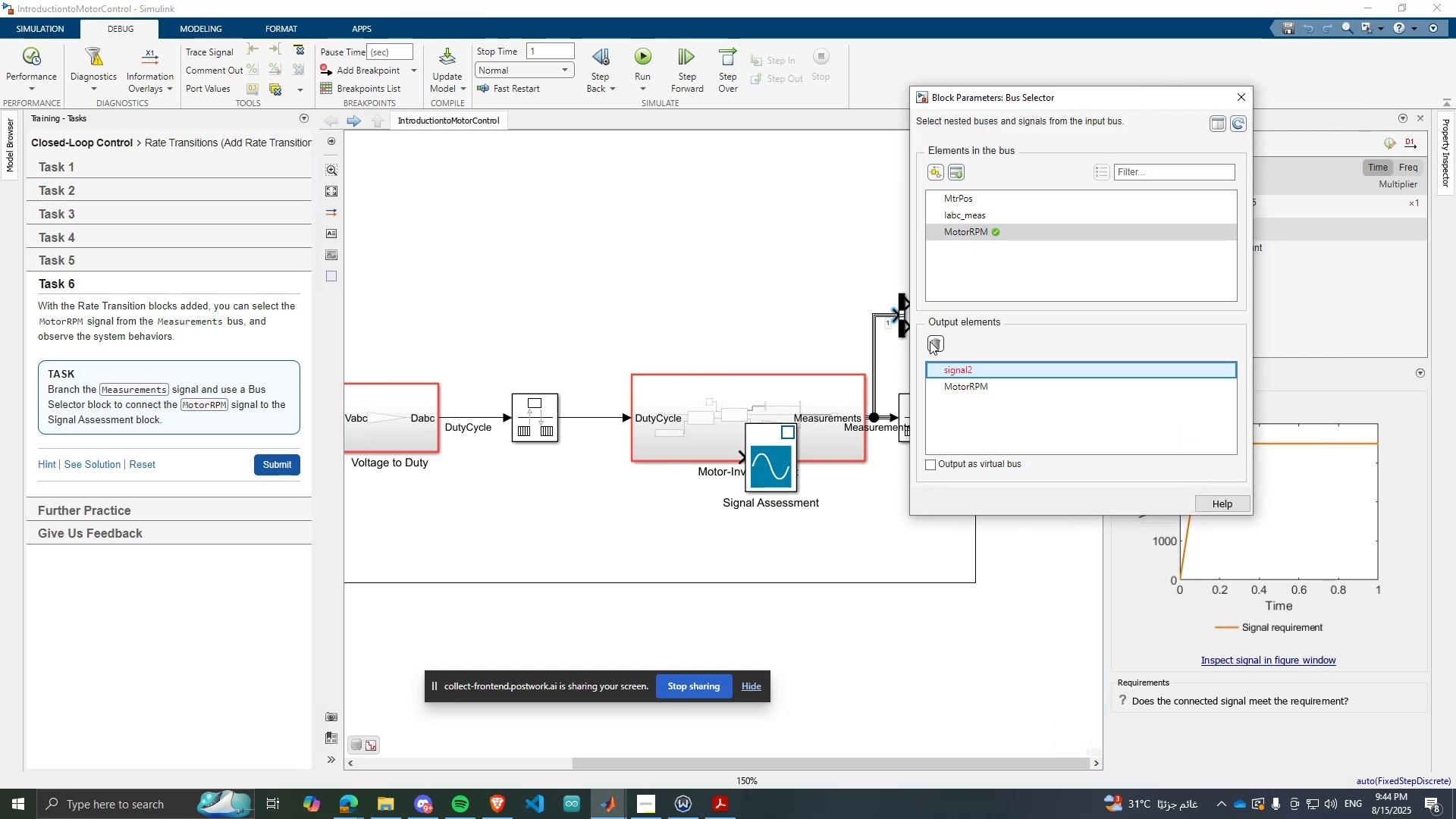 
left_click([928, 337])
 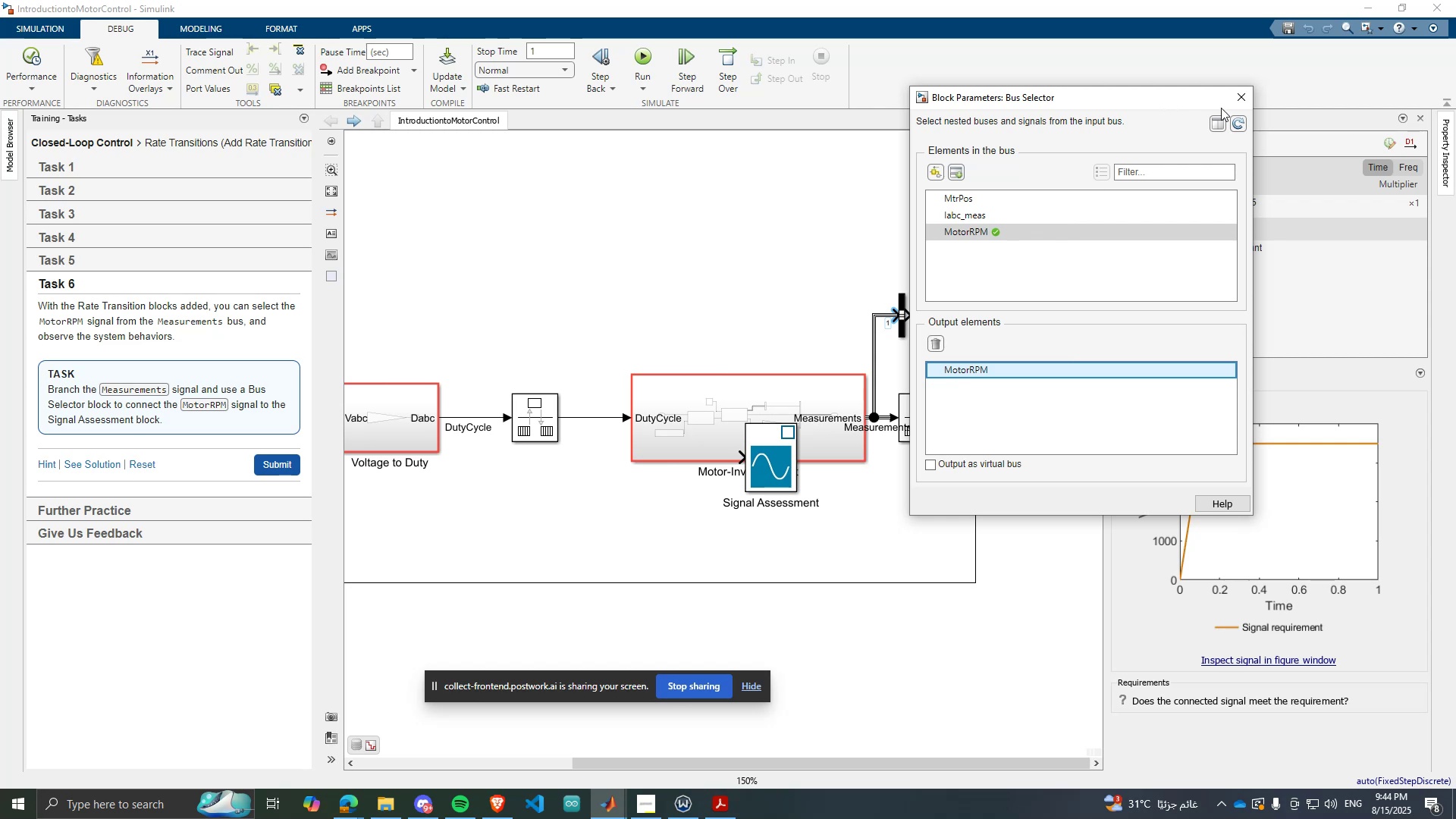 
left_click([1234, 102])
 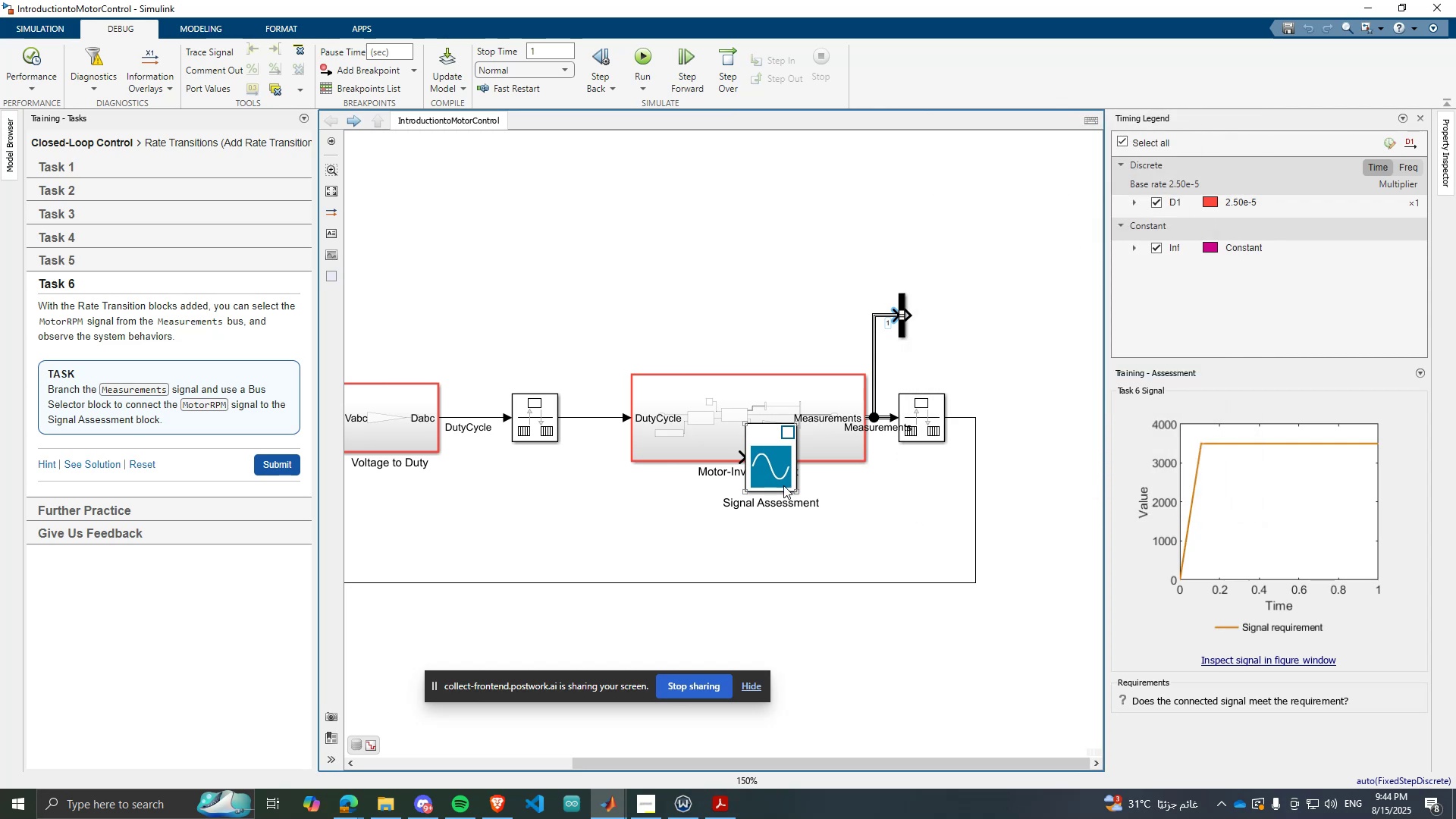 
left_click_drag(start_coordinate=[783, 485], to_coordinate=[984, 341])
 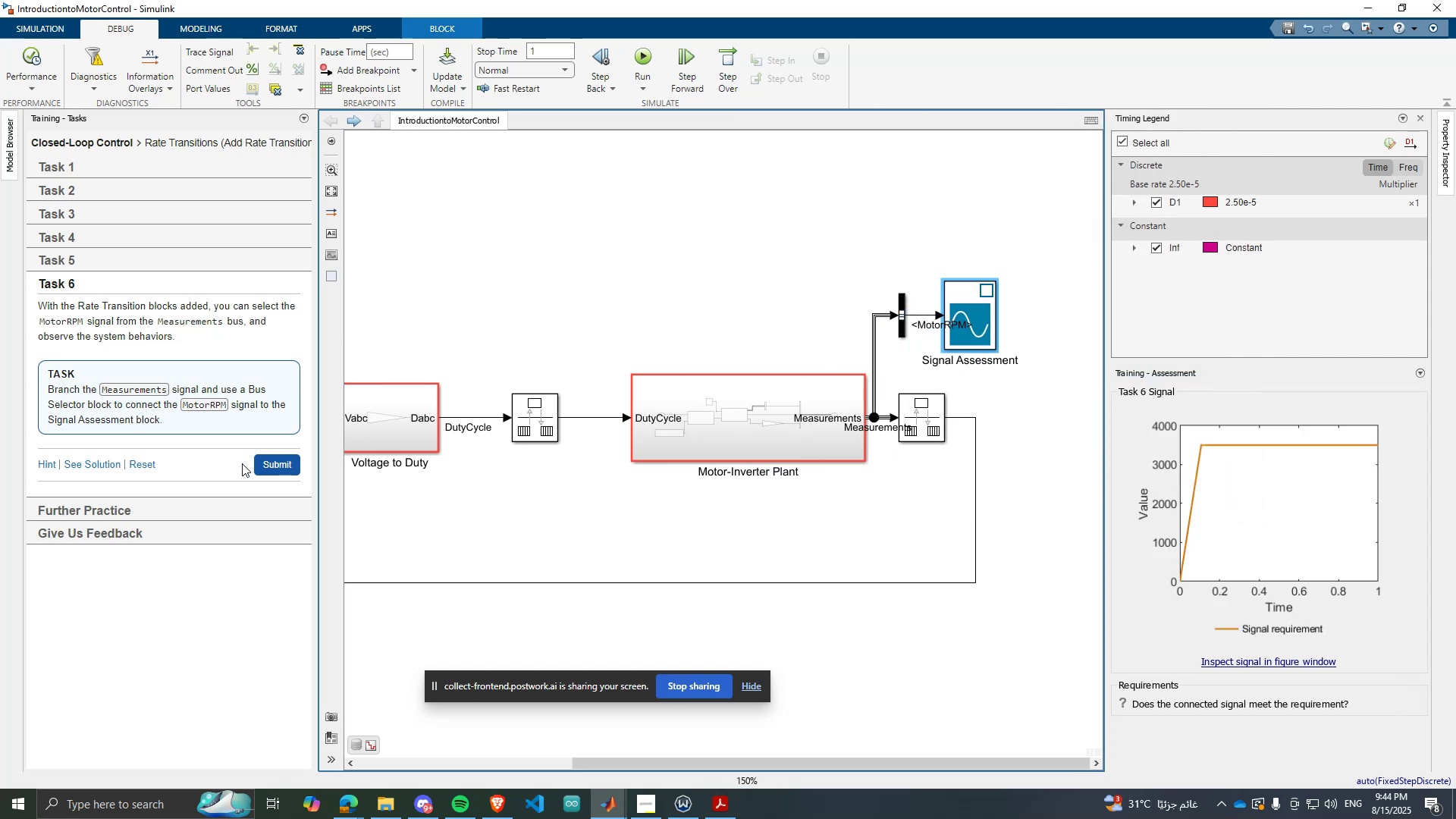 
left_click_drag(start_coordinate=[281, 460], to_coordinate=[273, 460])
 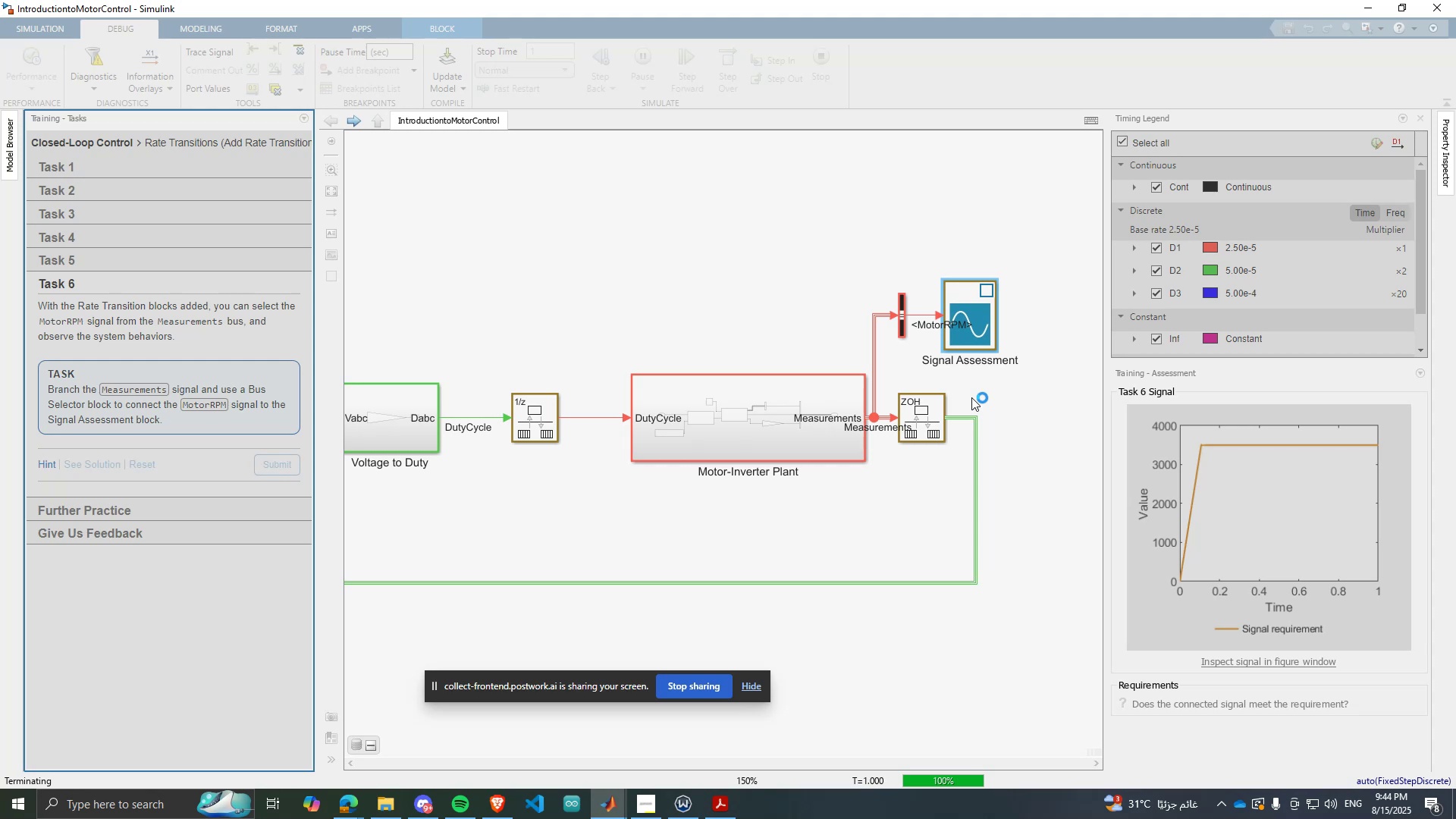 
wait(12.28)
 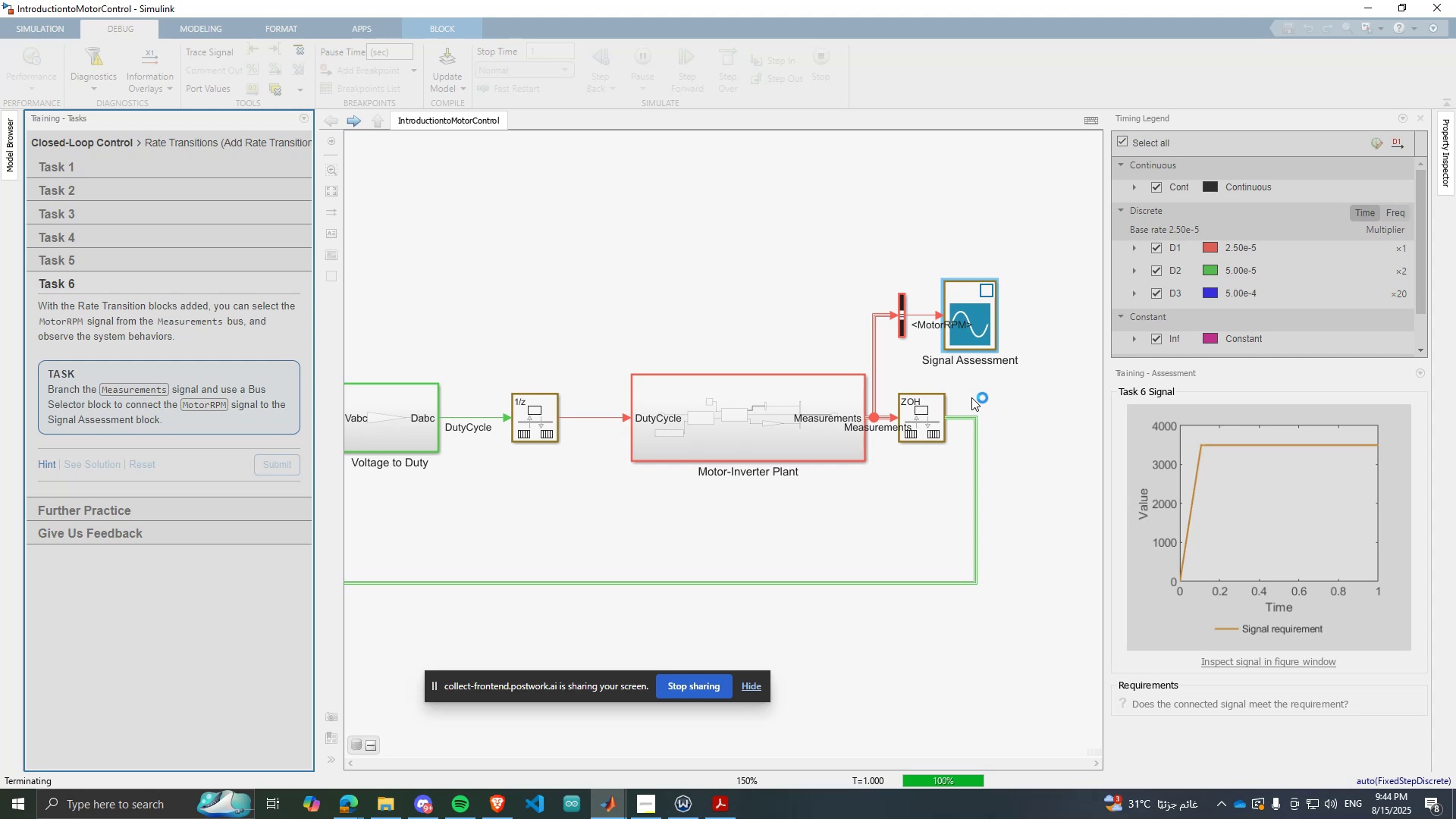 
key(F9)
 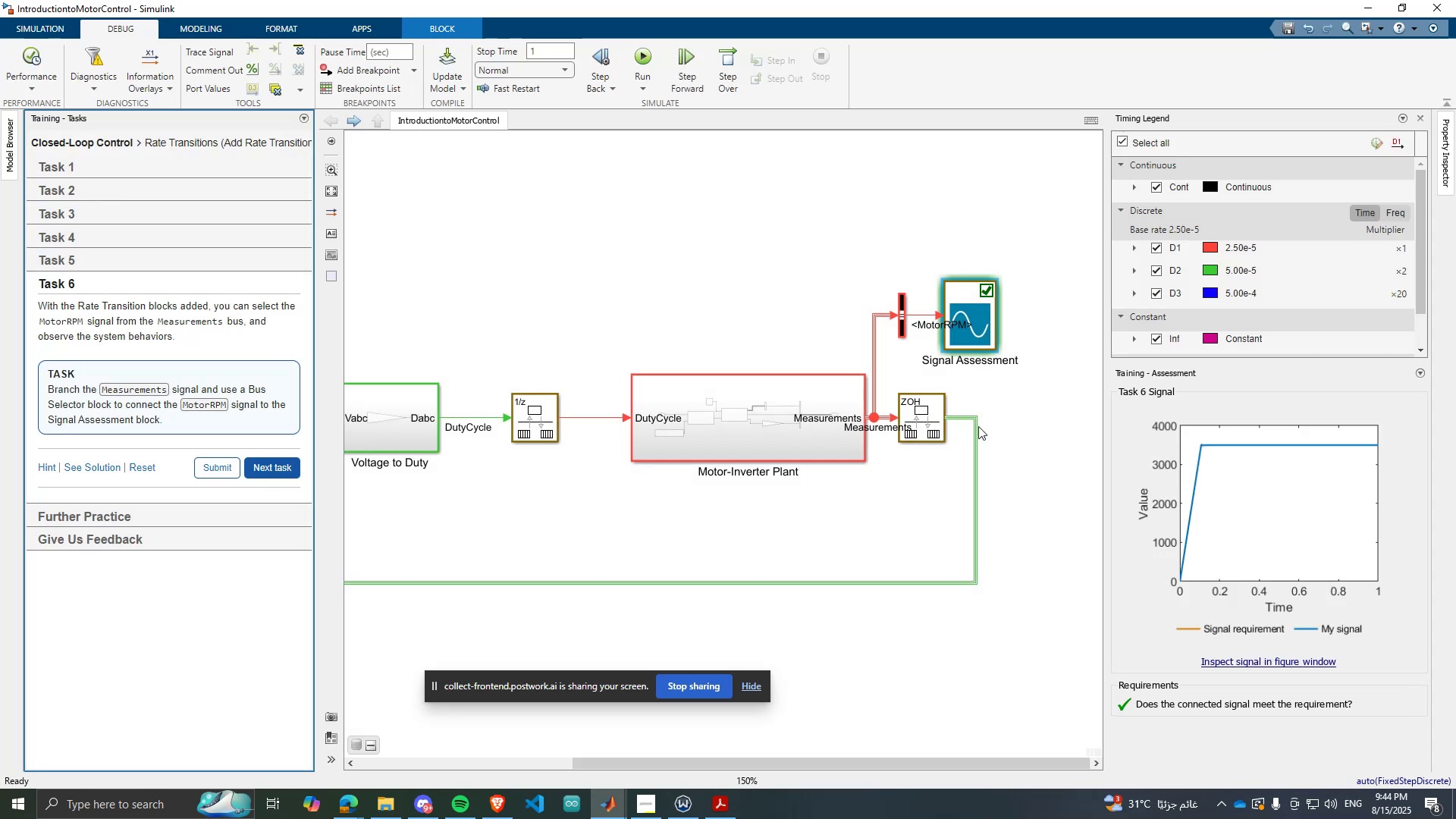 
scroll: coordinate [997, 417], scroll_direction: down, amount: 1.0
 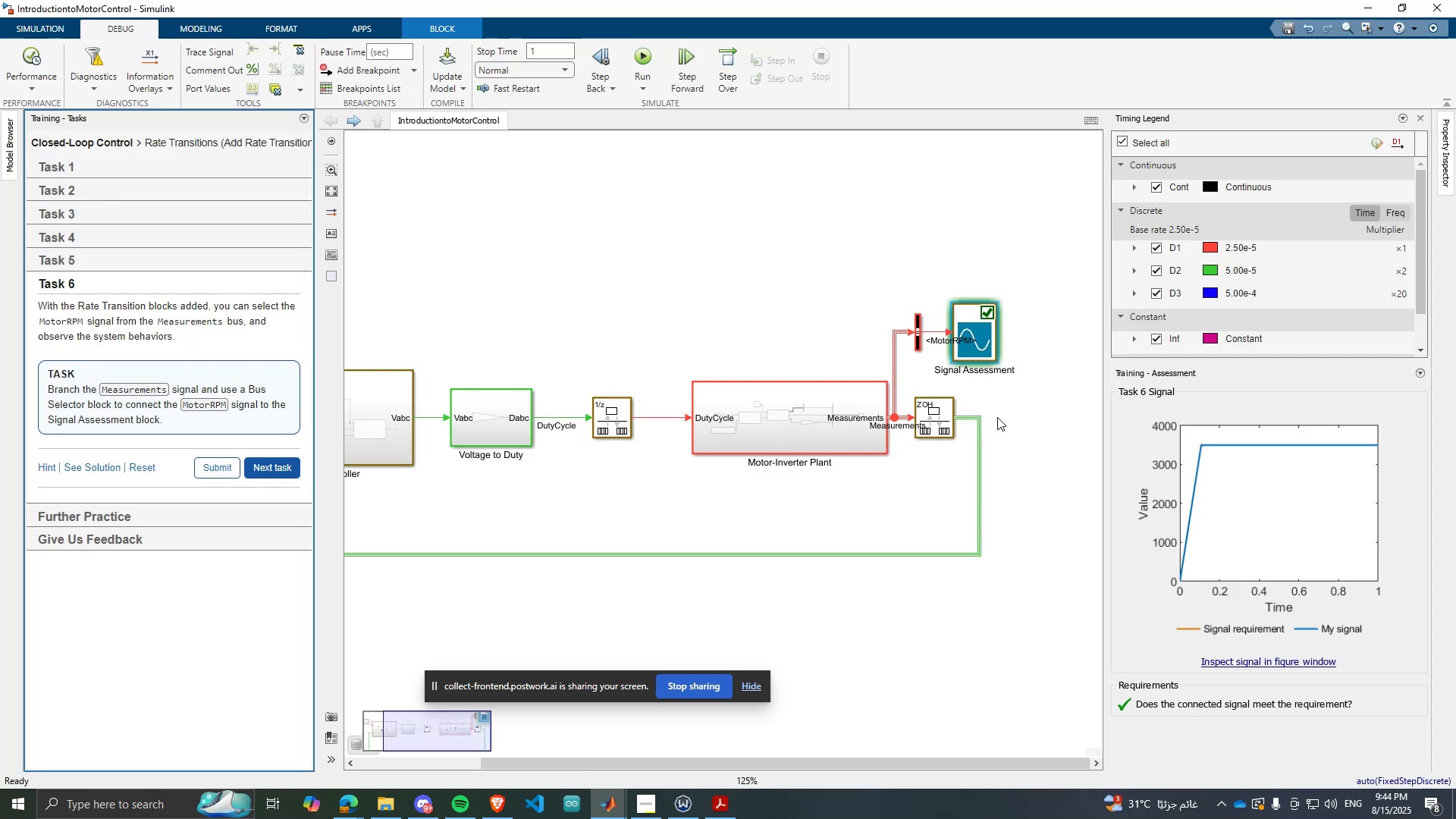 
left_click([997, 417])
 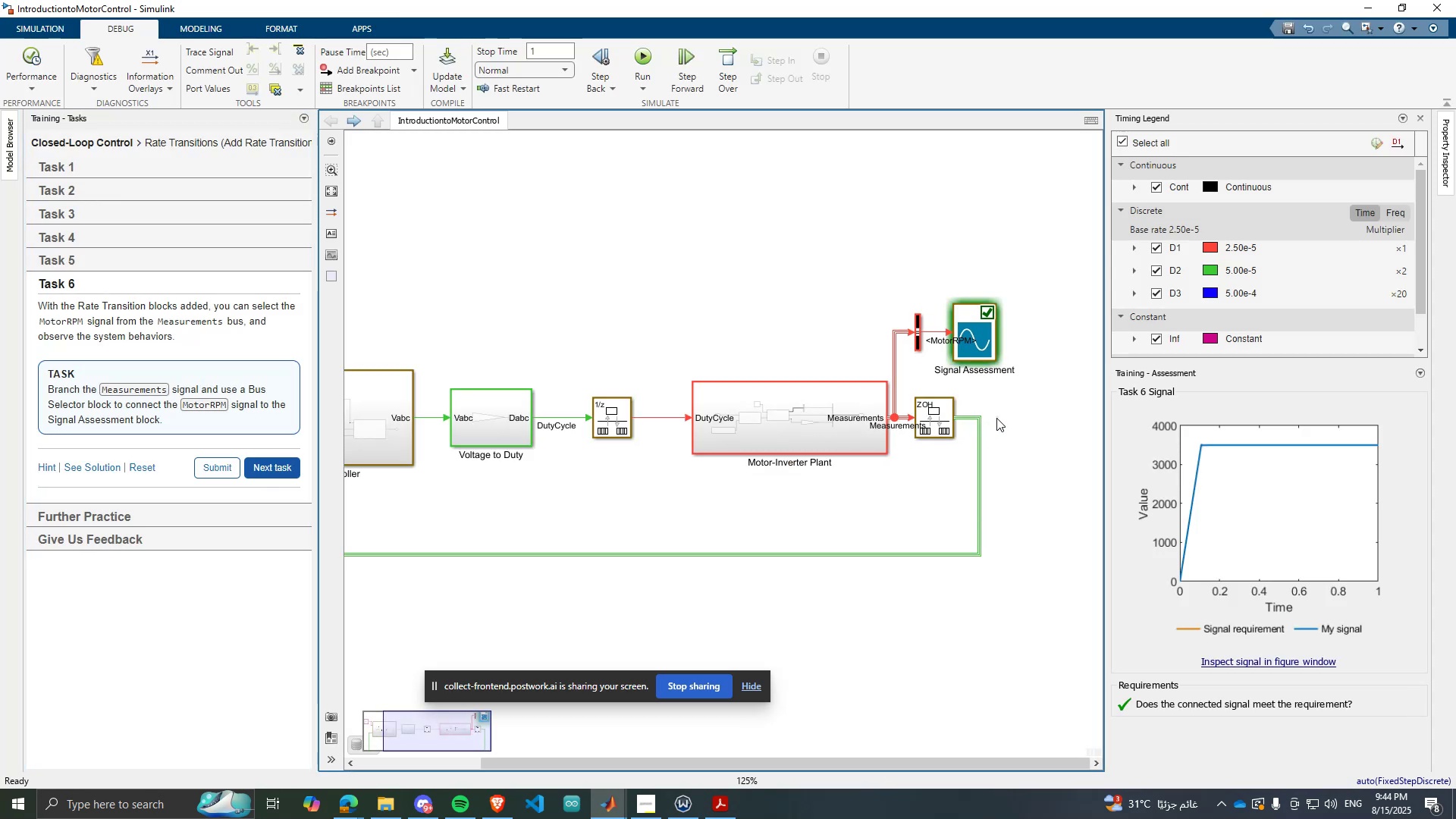 
key(F9)
 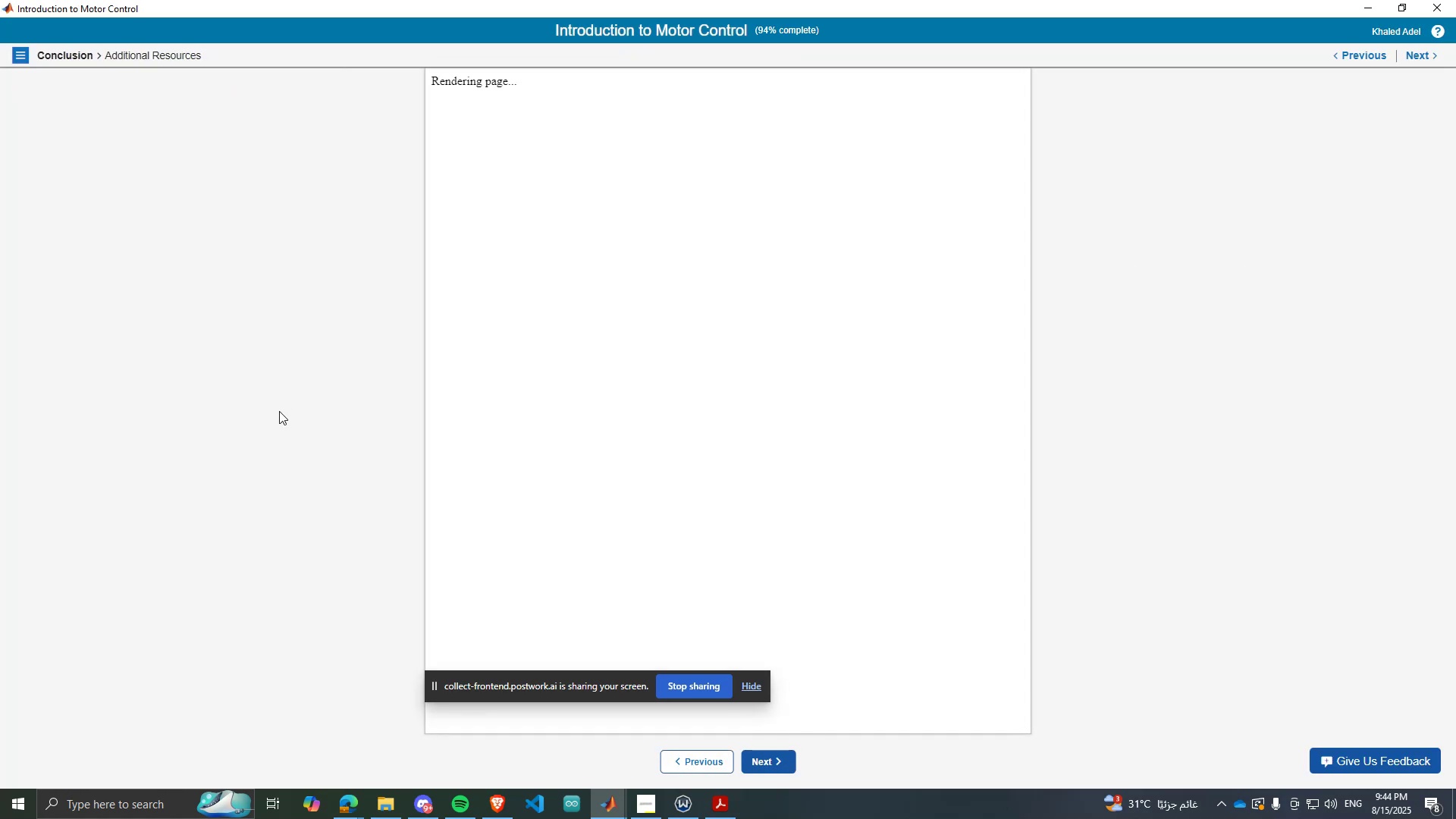 
scroll: coordinate [637, 500], scroll_direction: down, amount: 10.0
 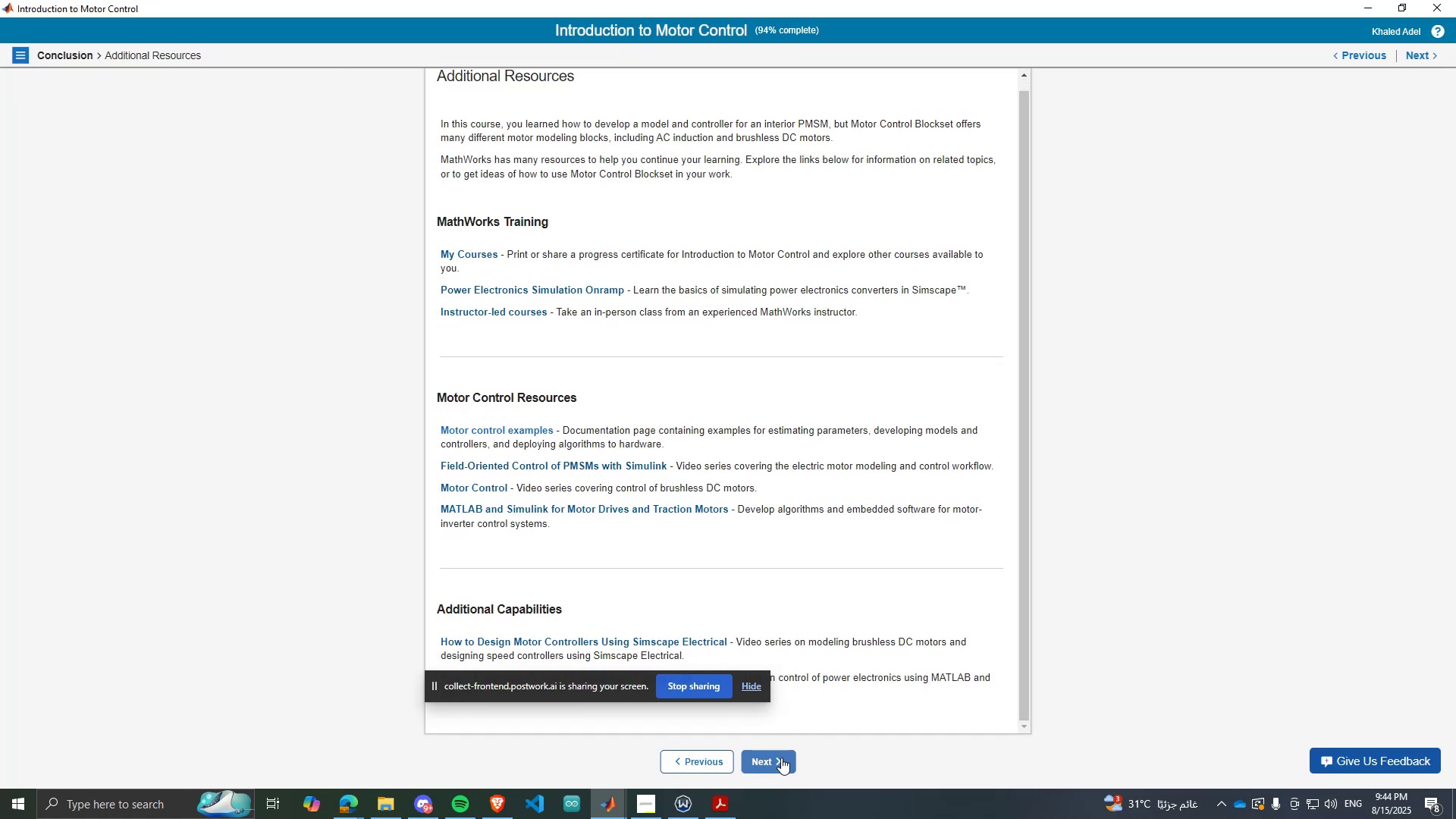 
left_click([781, 757])
 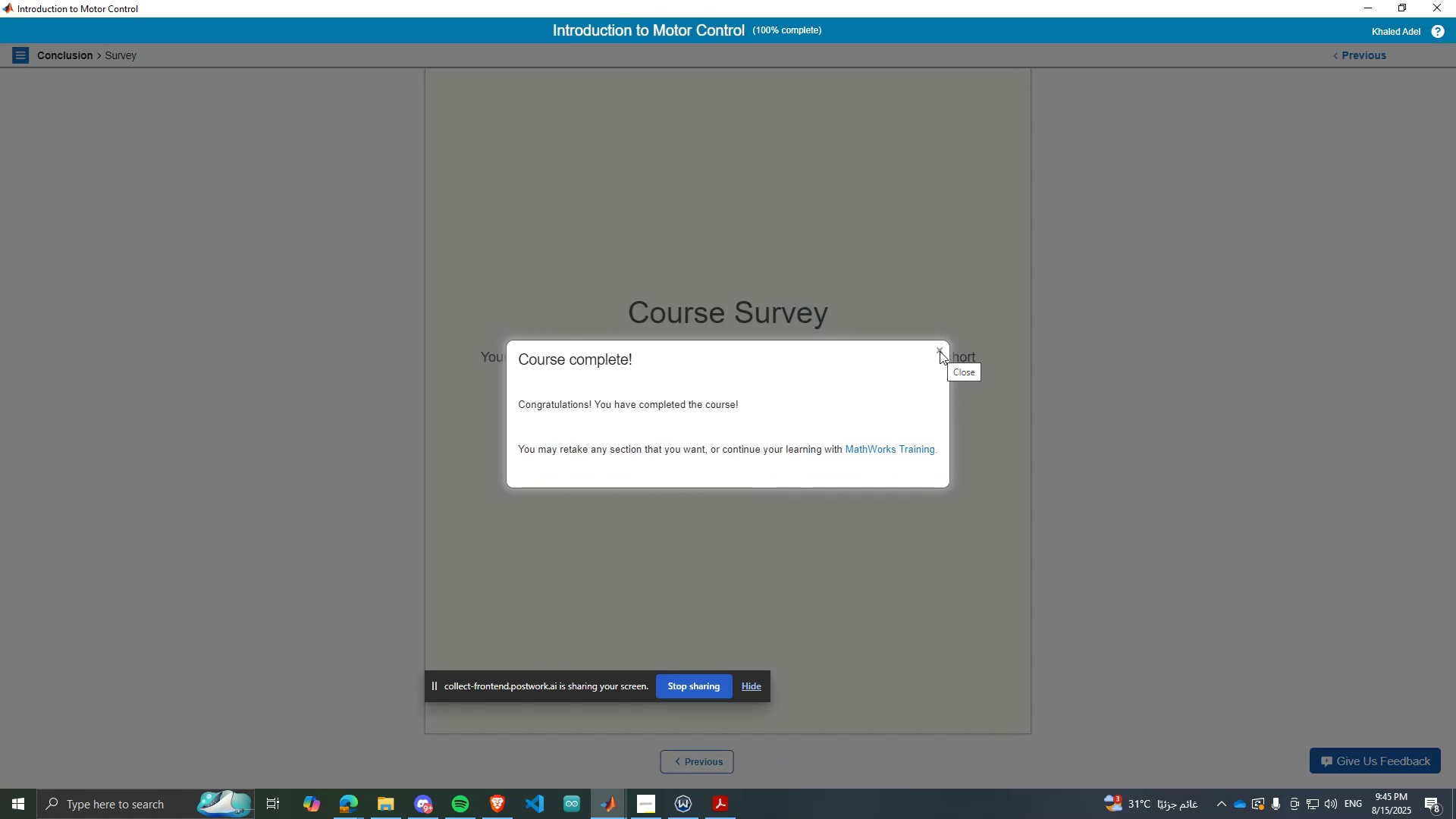 